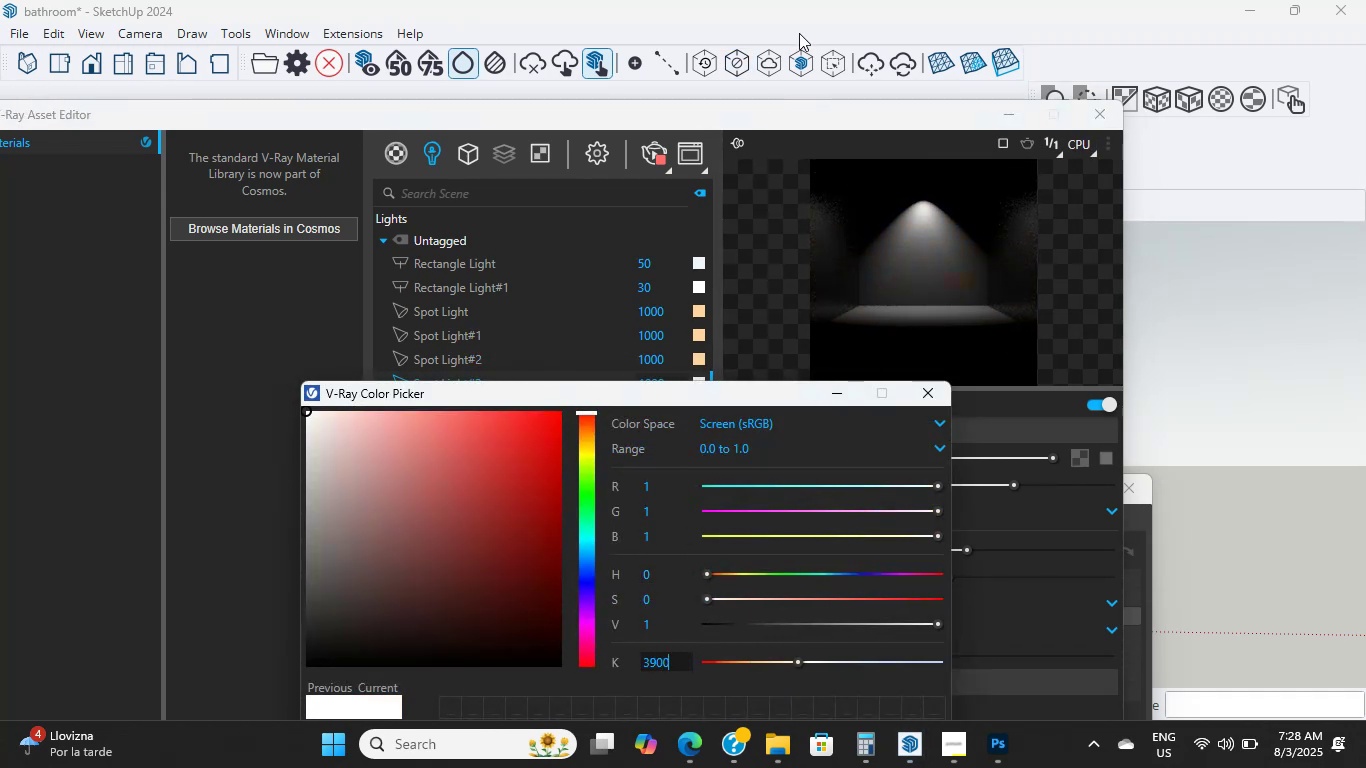 
left_click([779, 139])
 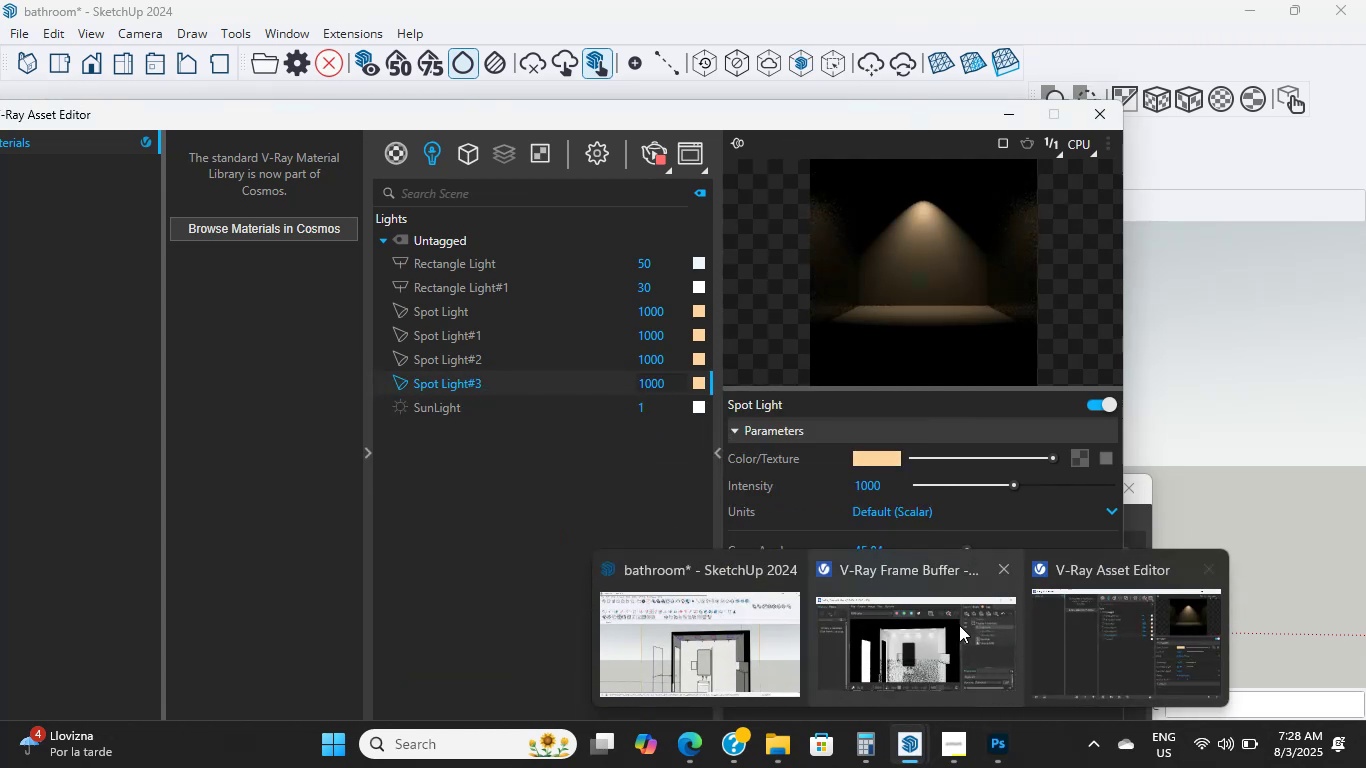 
left_click_drag(start_coordinate=[728, 488], to_coordinate=[706, 0])
 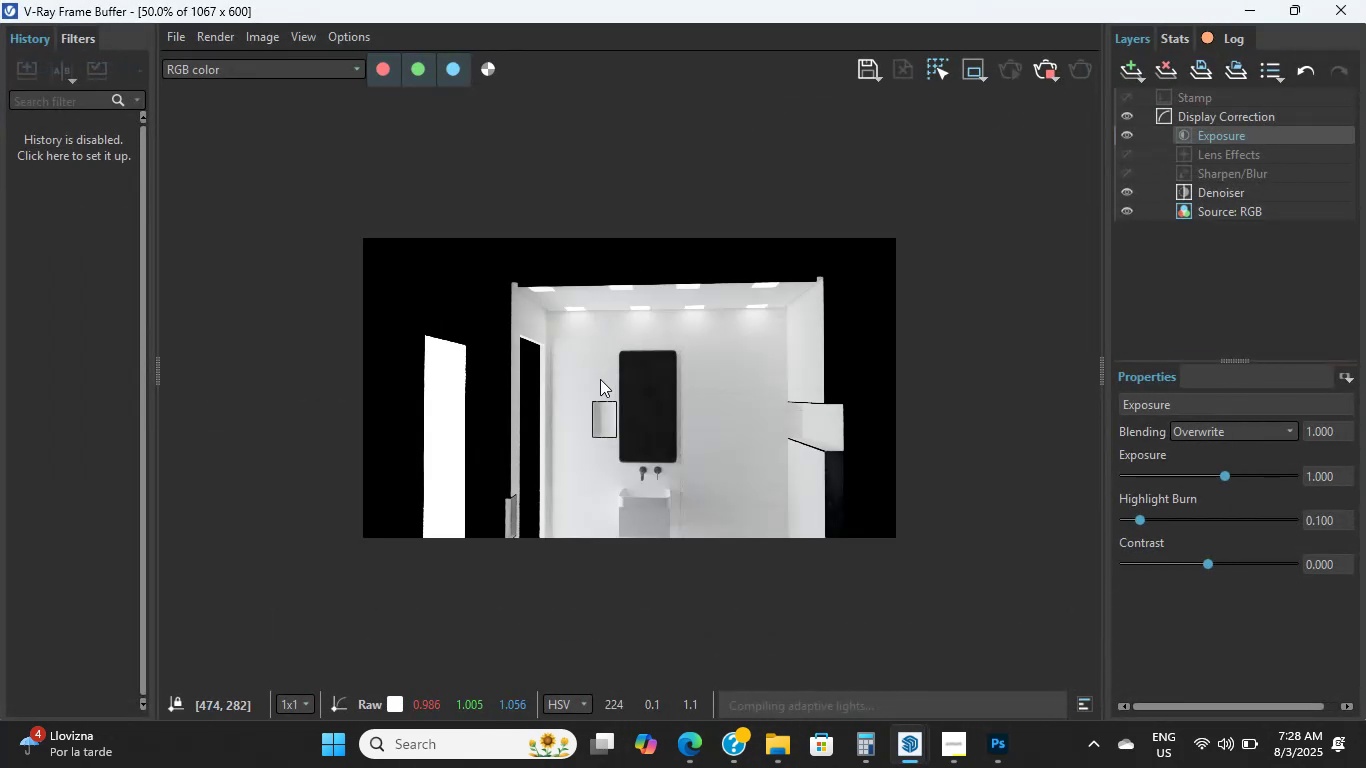 
scroll: coordinate [615, 410], scroll_direction: up, amount: 2.0
 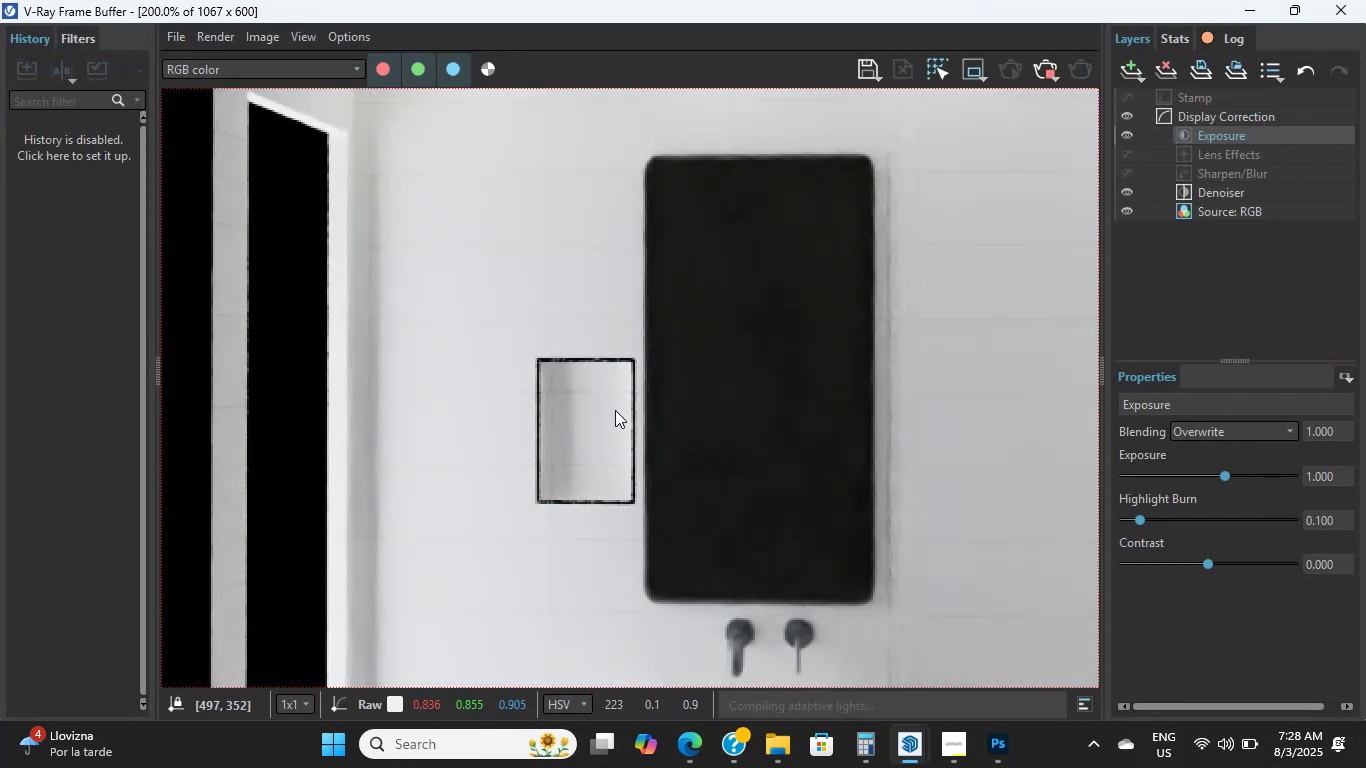 
scroll: coordinate [615, 402], scroll_direction: down, amount: 3.0
 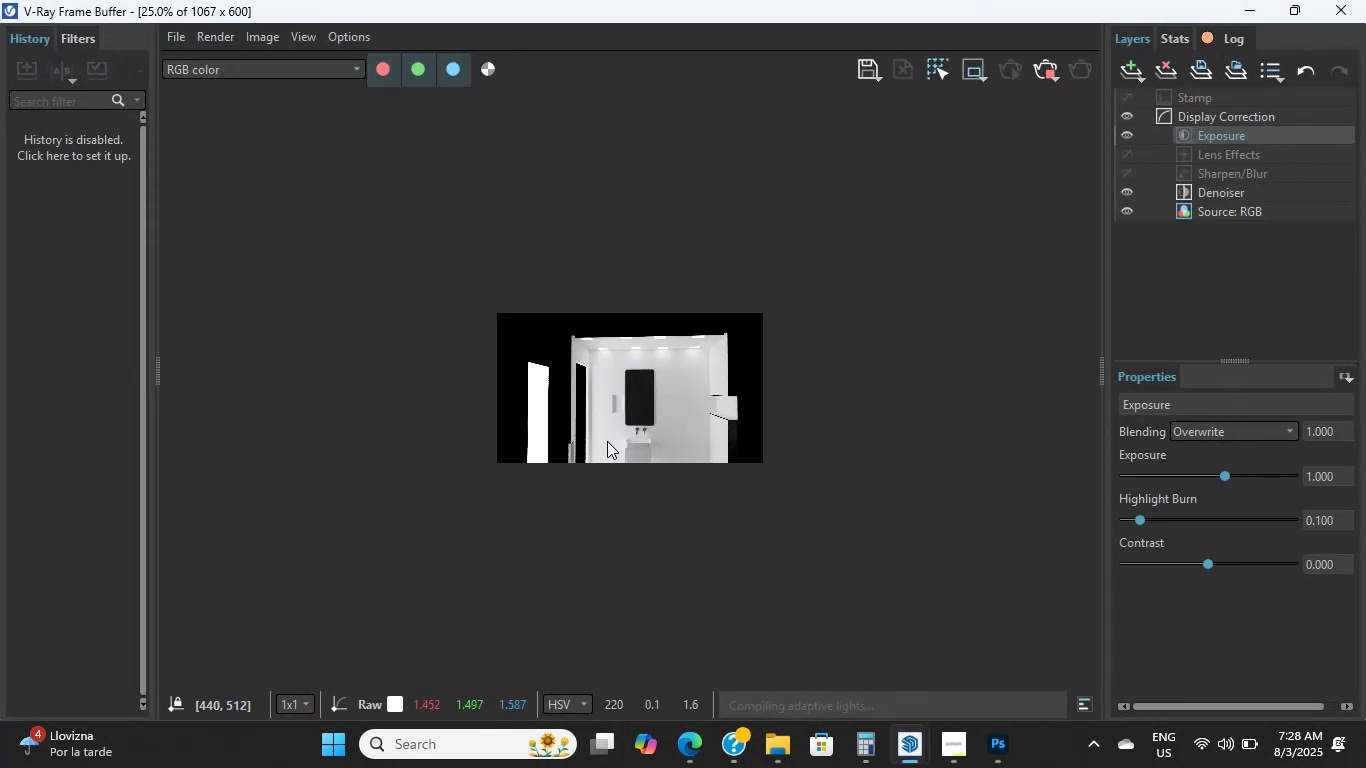 
scroll: coordinate [607, 441], scroll_direction: up, amount: 2.0
 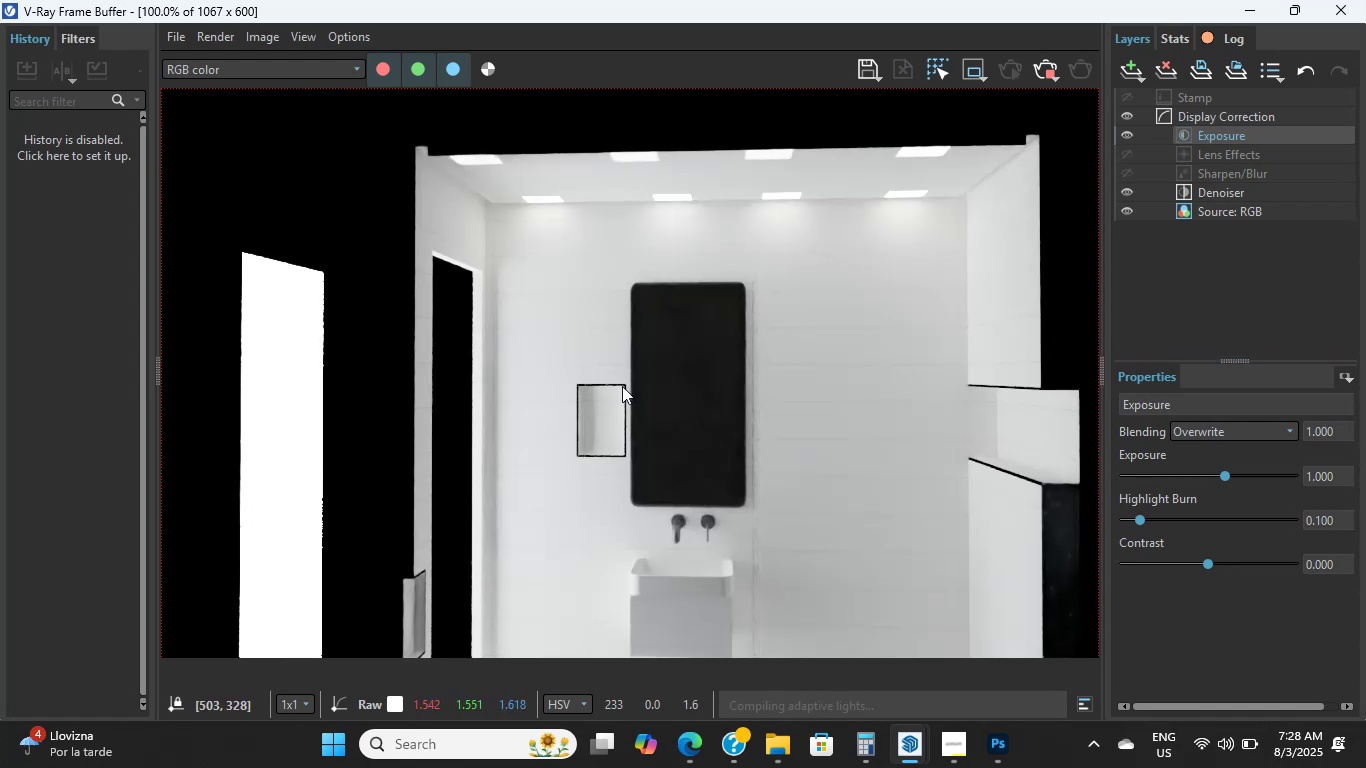 
wait(10.12)
 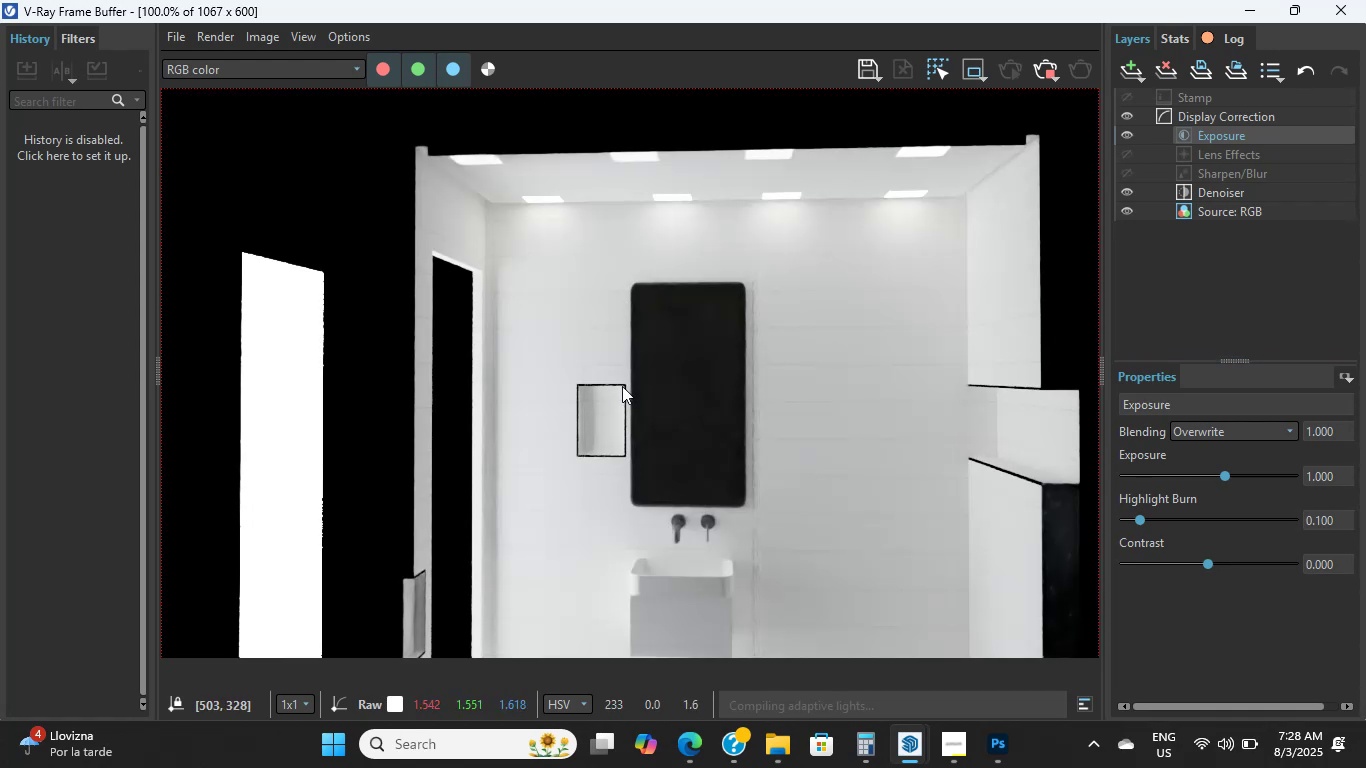 
double_click([628, 350])
 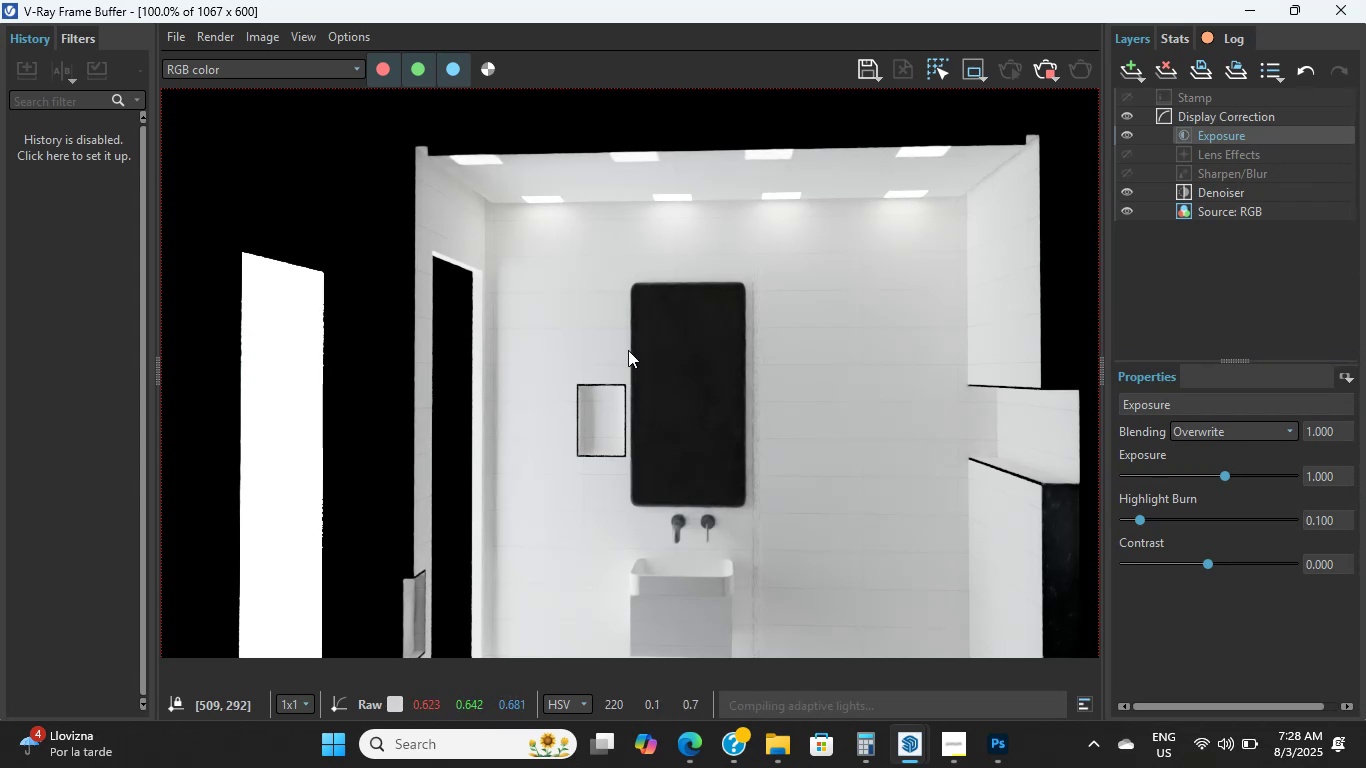 
triple_click([628, 350])
 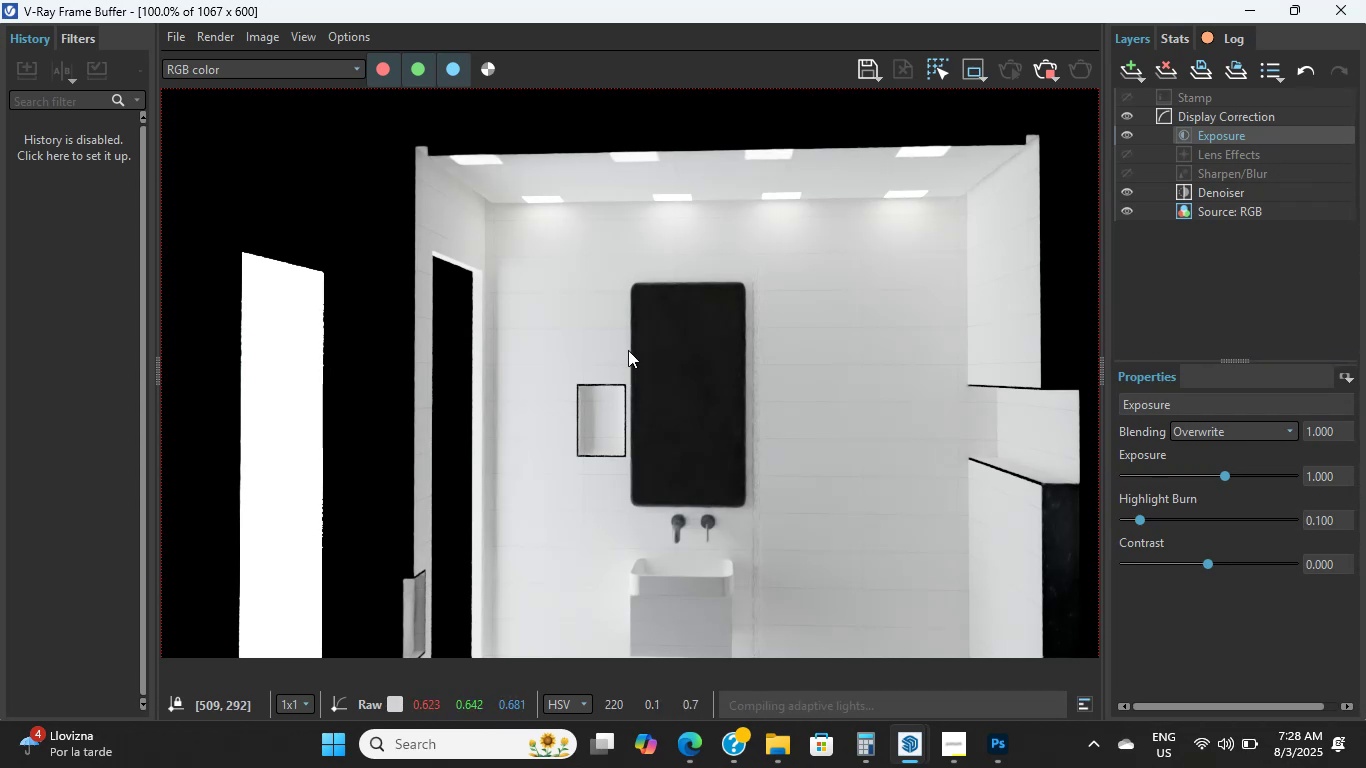 
triple_click([628, 350])
 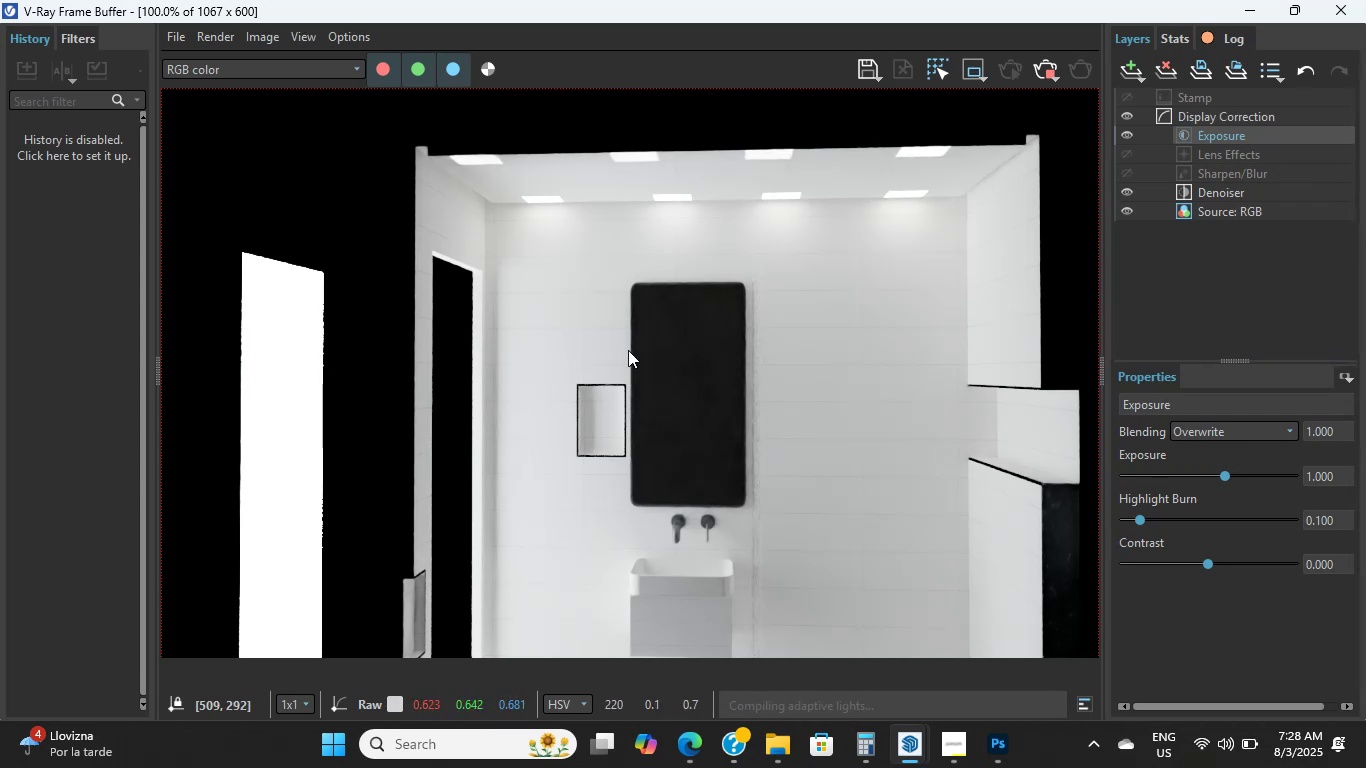 
triple_click([628, 350])
 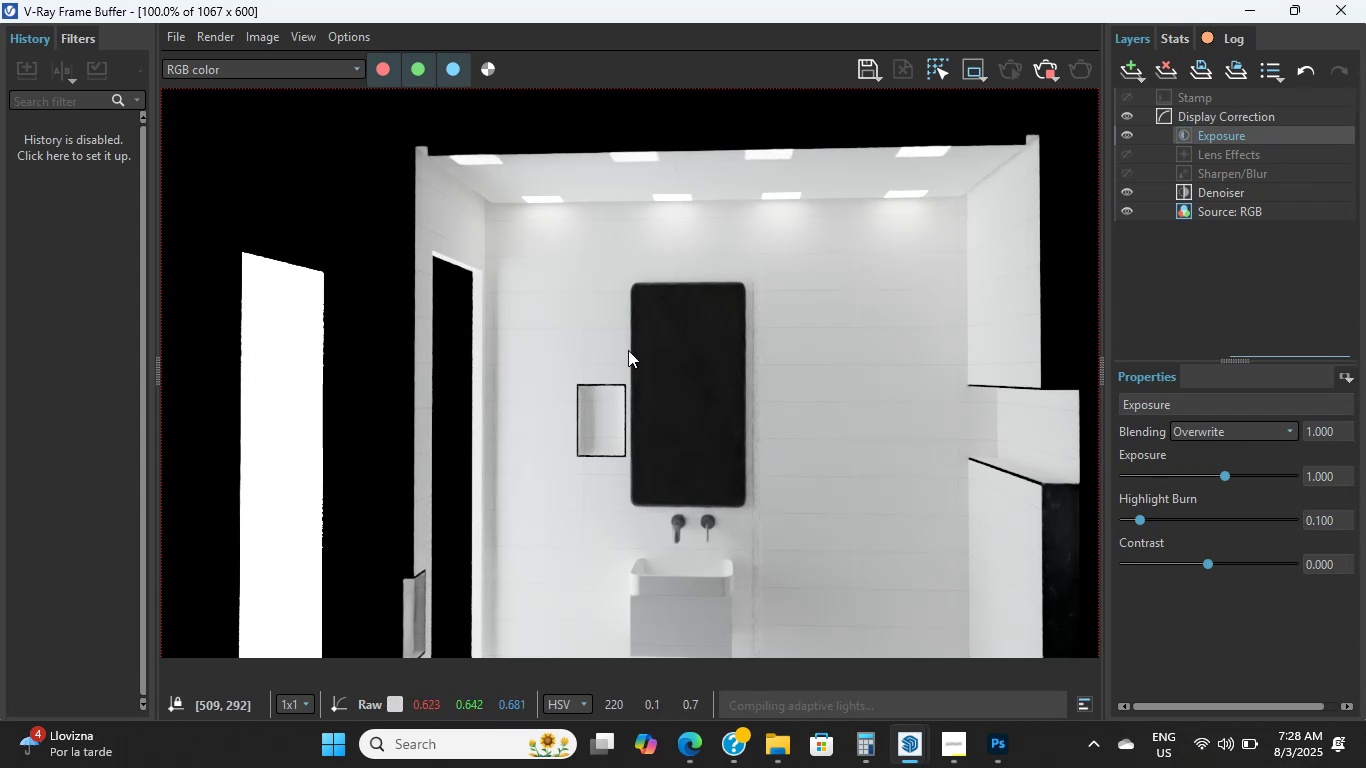 
triple_click([628, 350])
 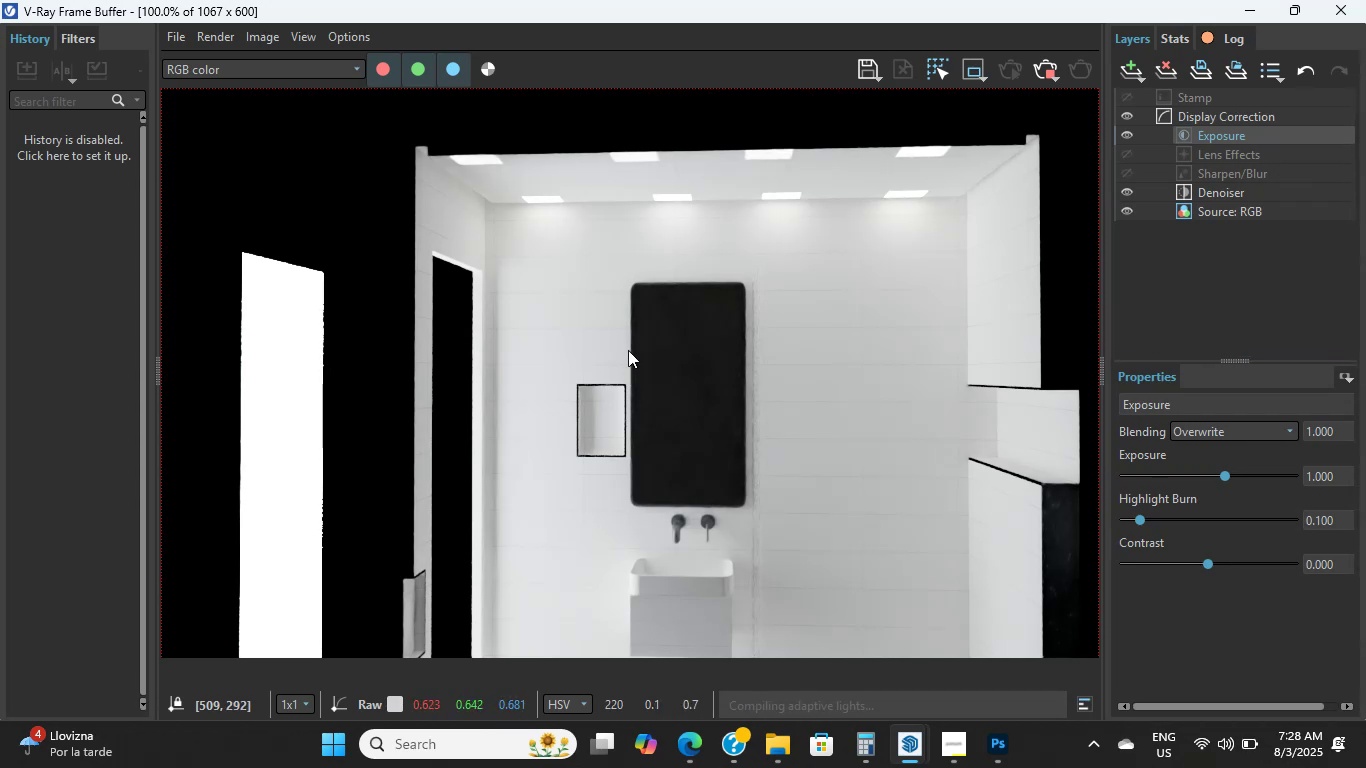 
triple_click([628, 350])
 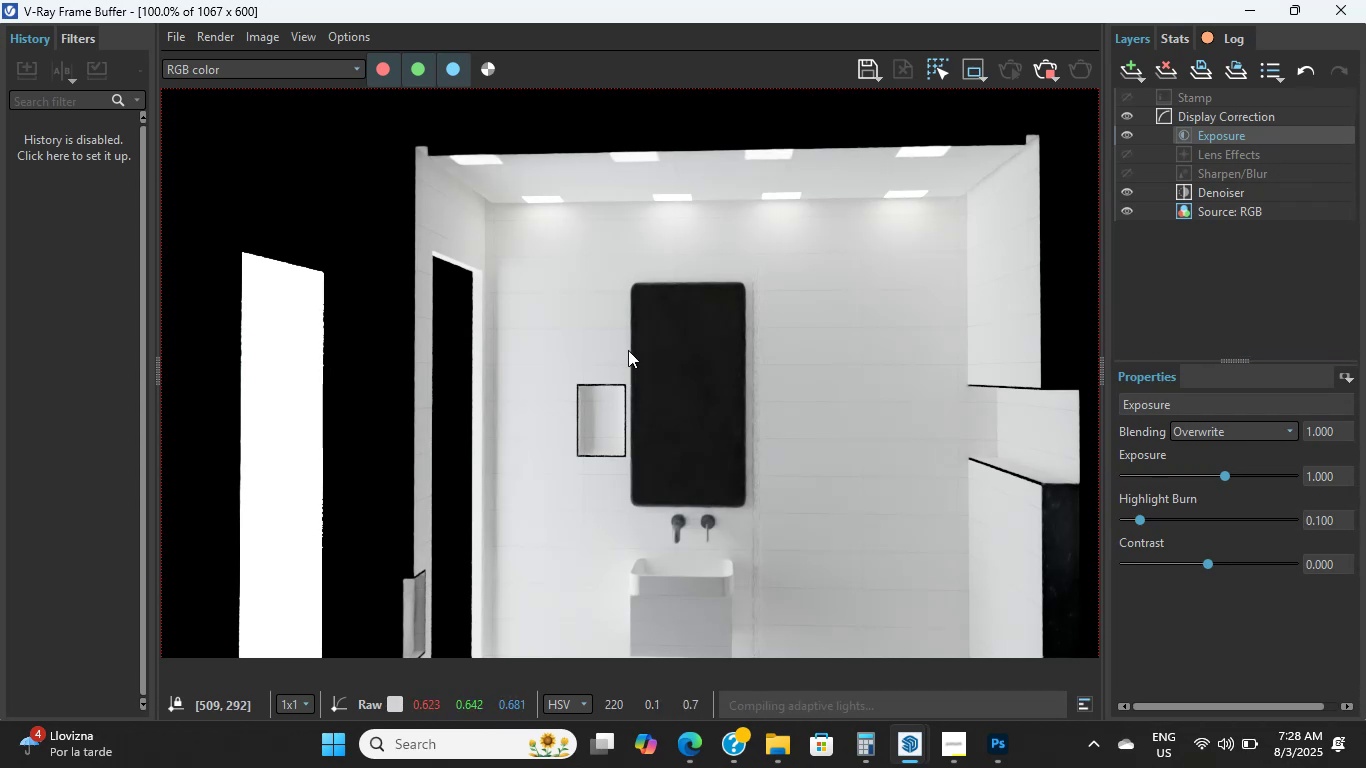 
triple_click([628, 350])
 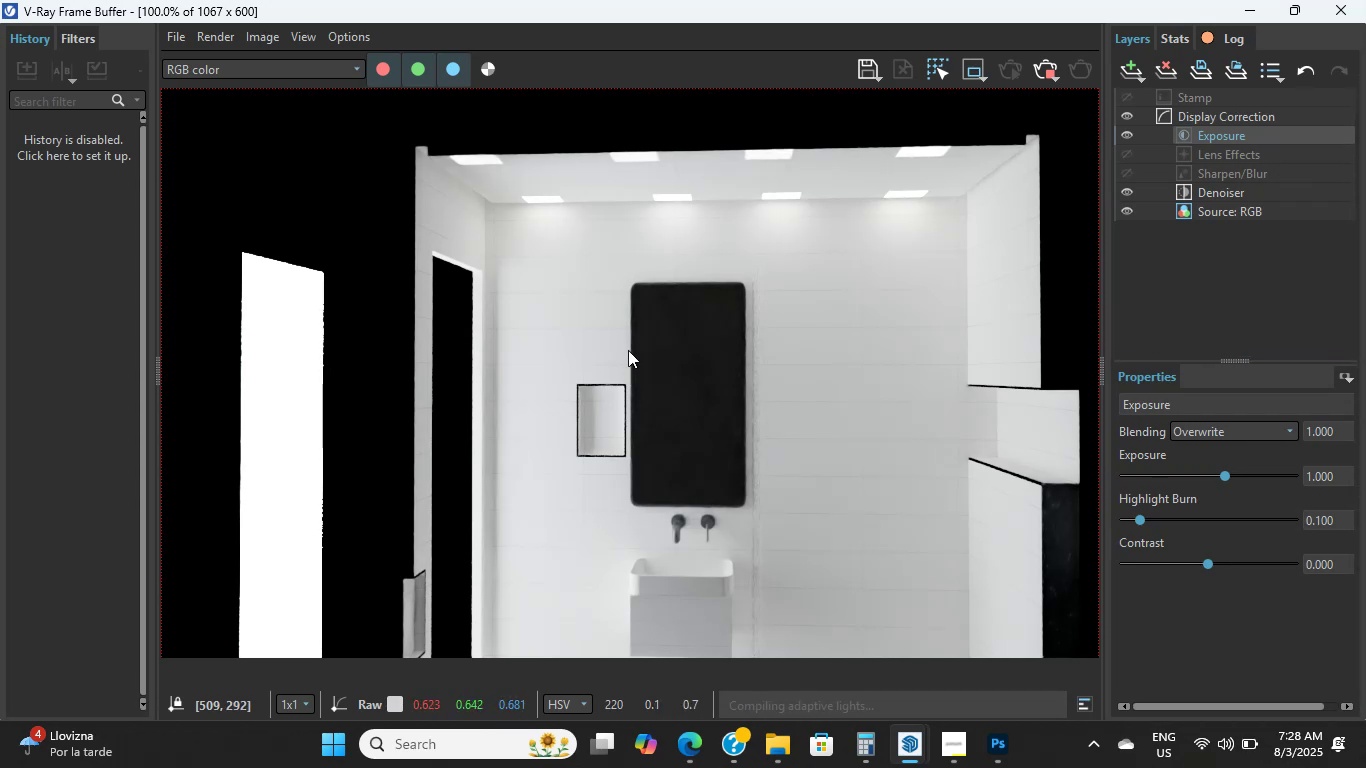 
triple_click([628, 350])
 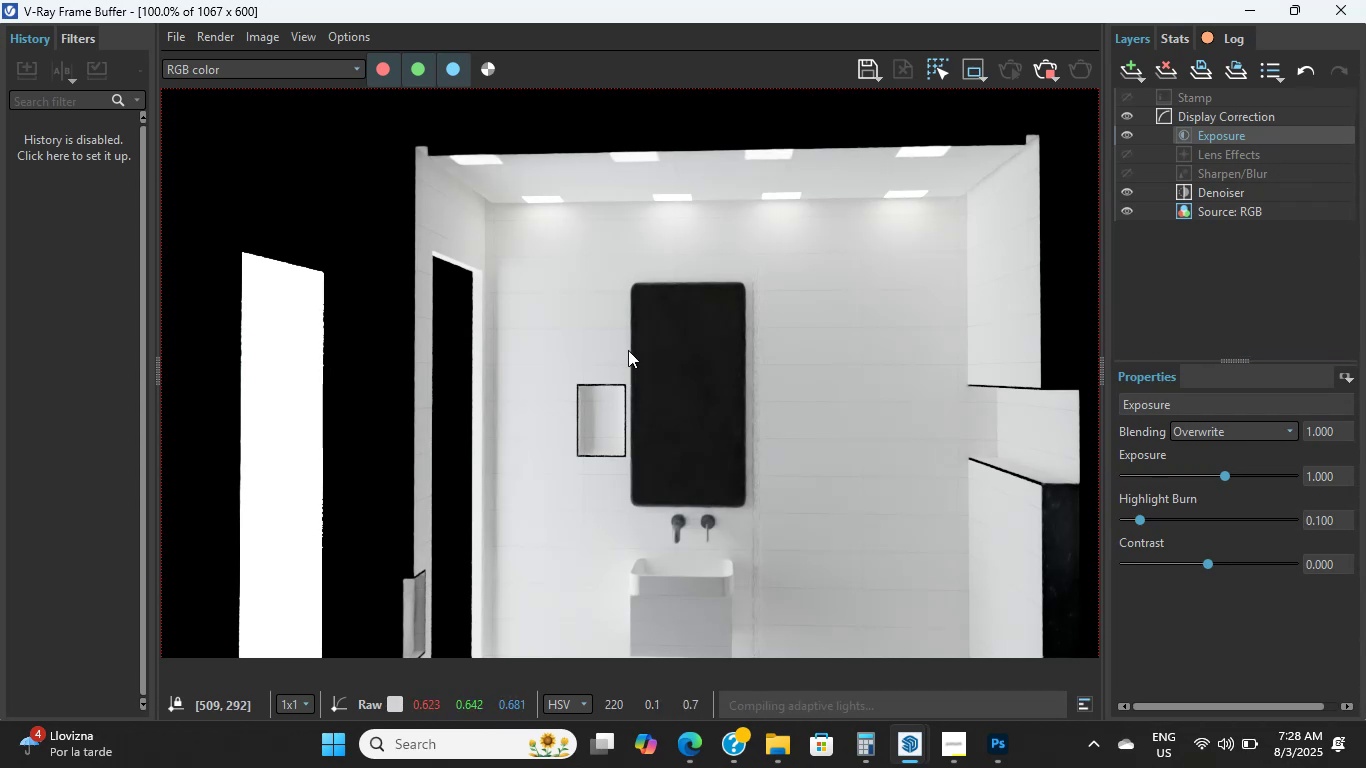 
triple_click([628, 350])
 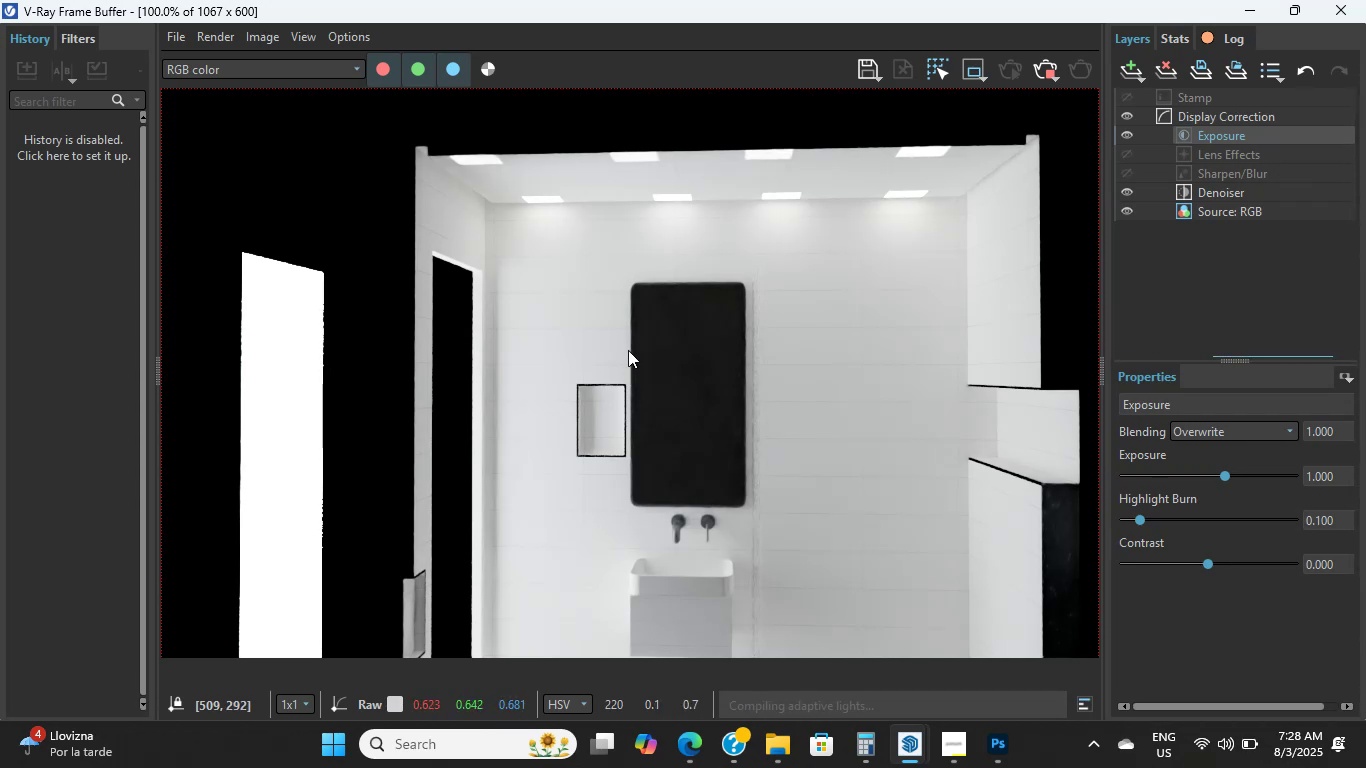 
triple_click([628, 350])
 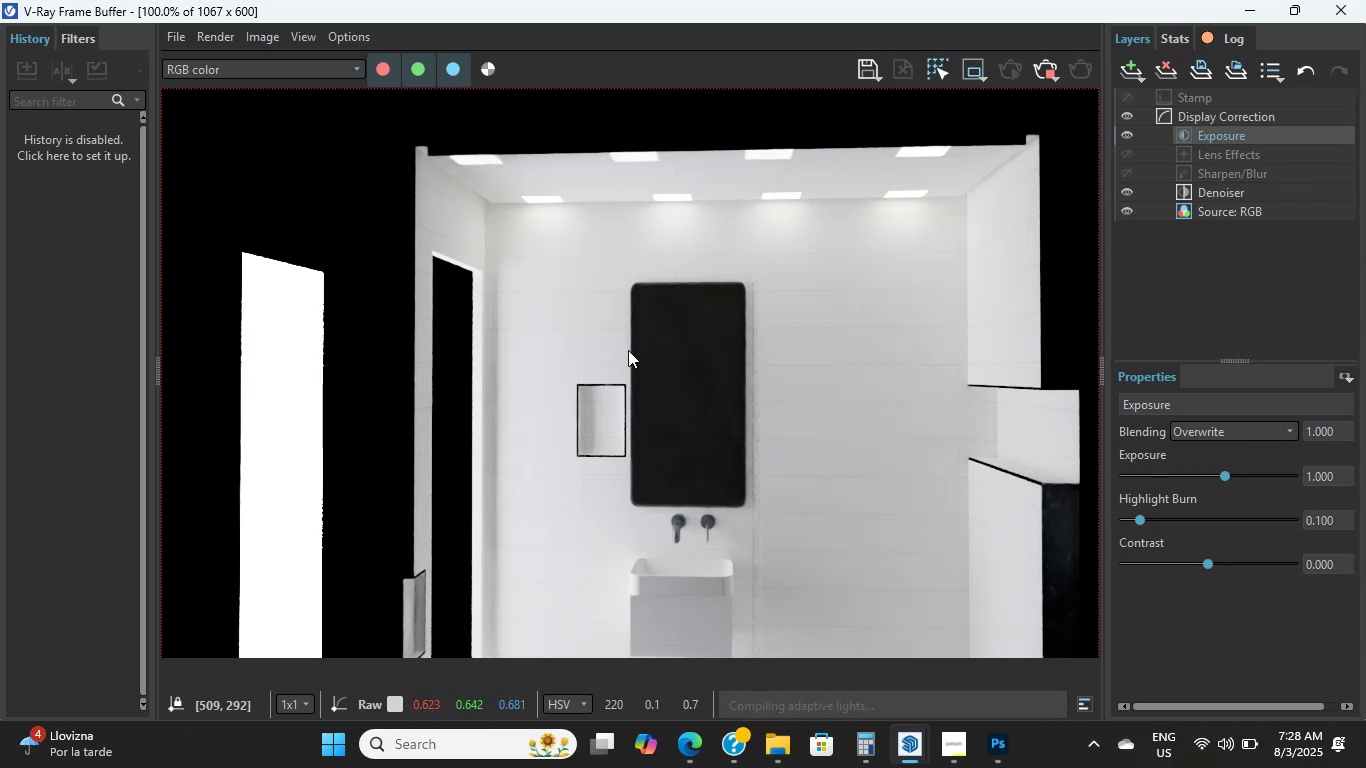 
triple_click([628, 350])
 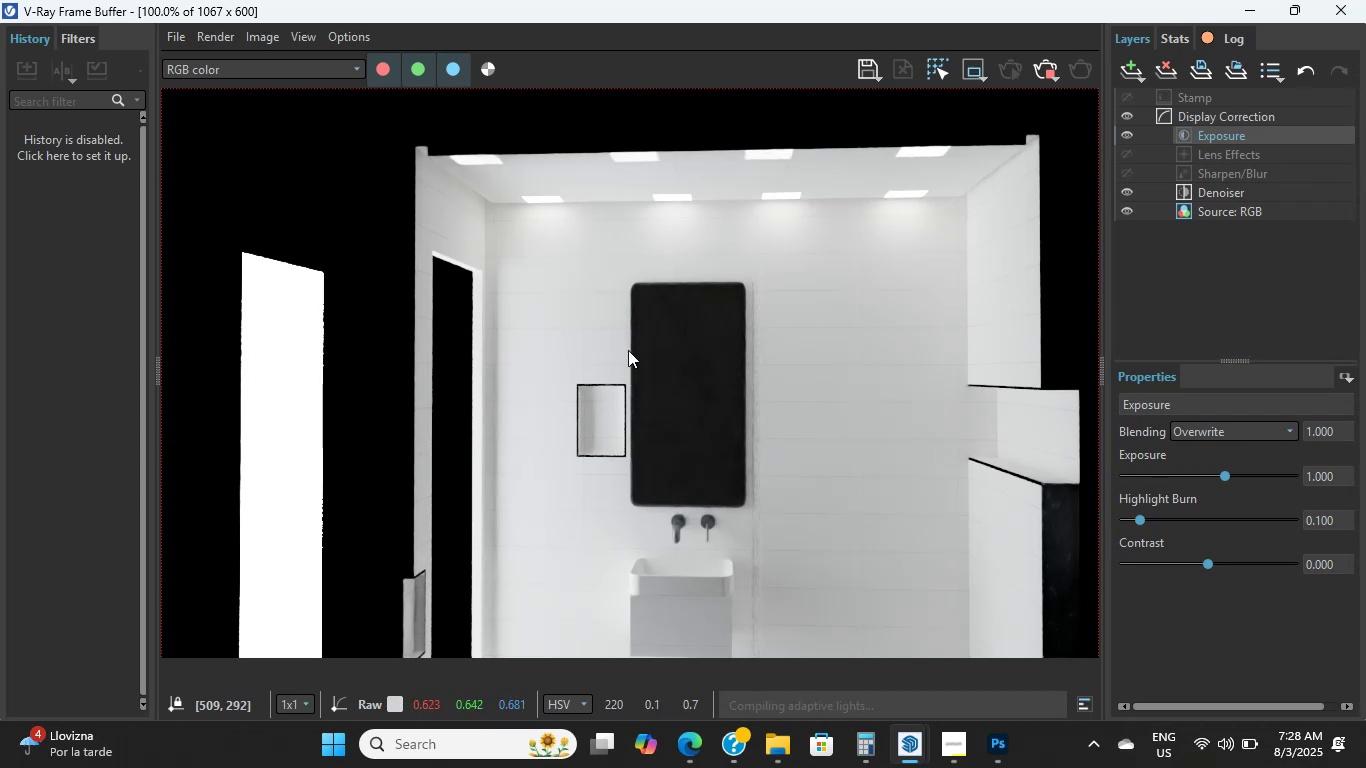 
triple_click([628, 350])
 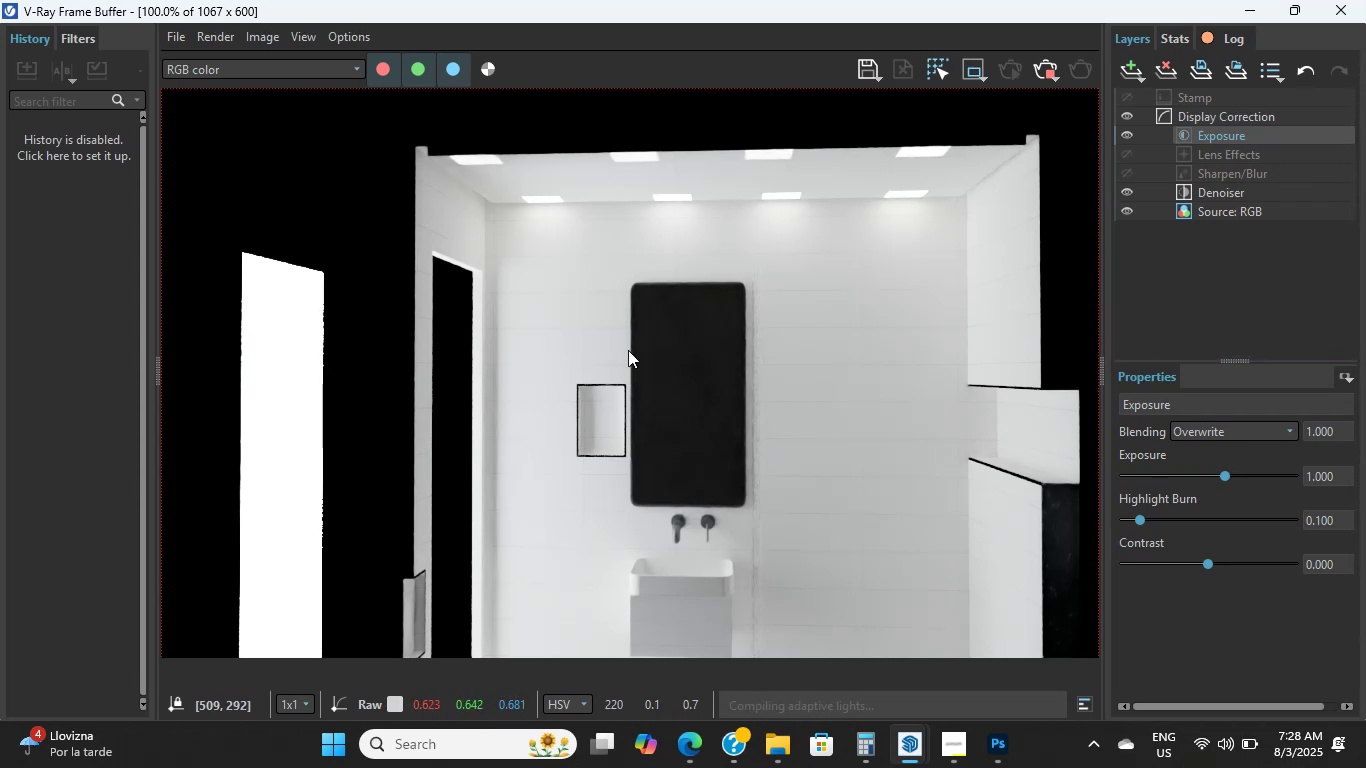 
triple_click([628, 350])
 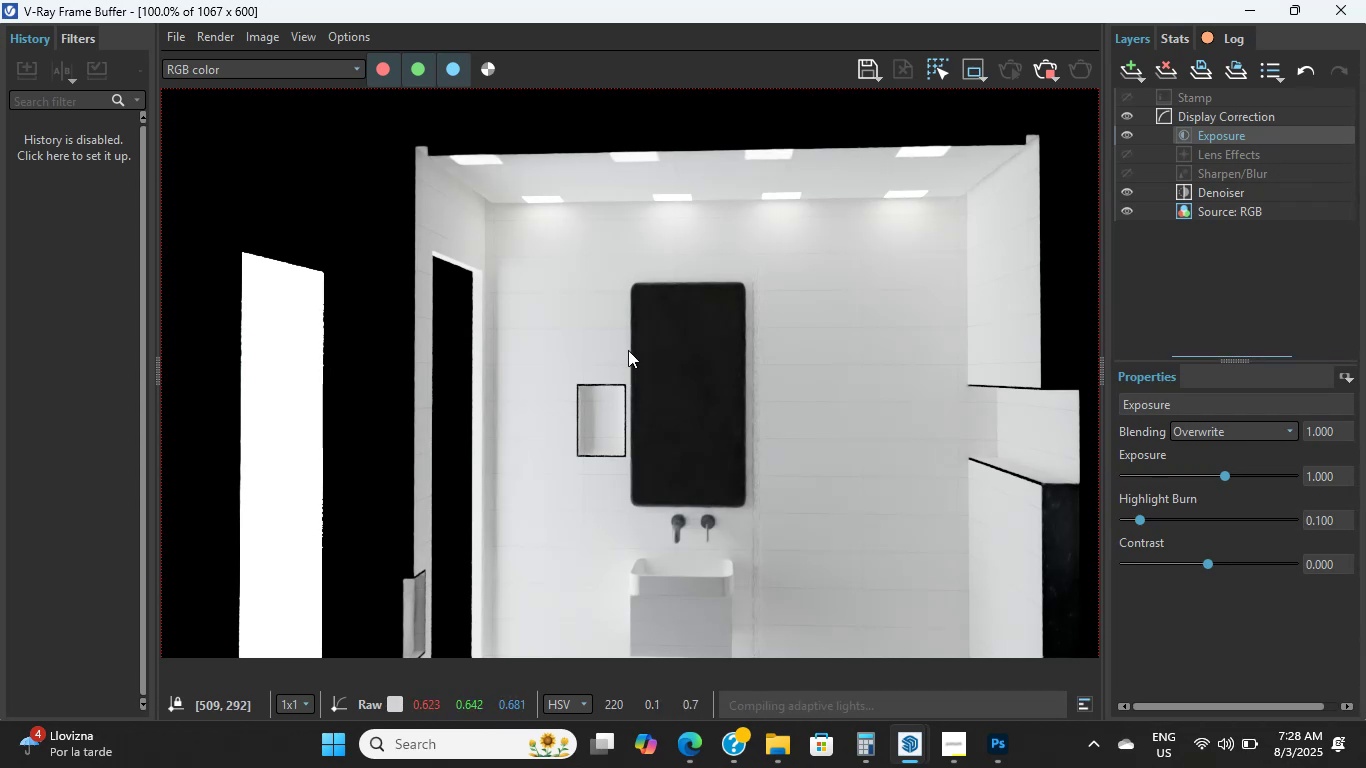 
triple_click([628, 350])
 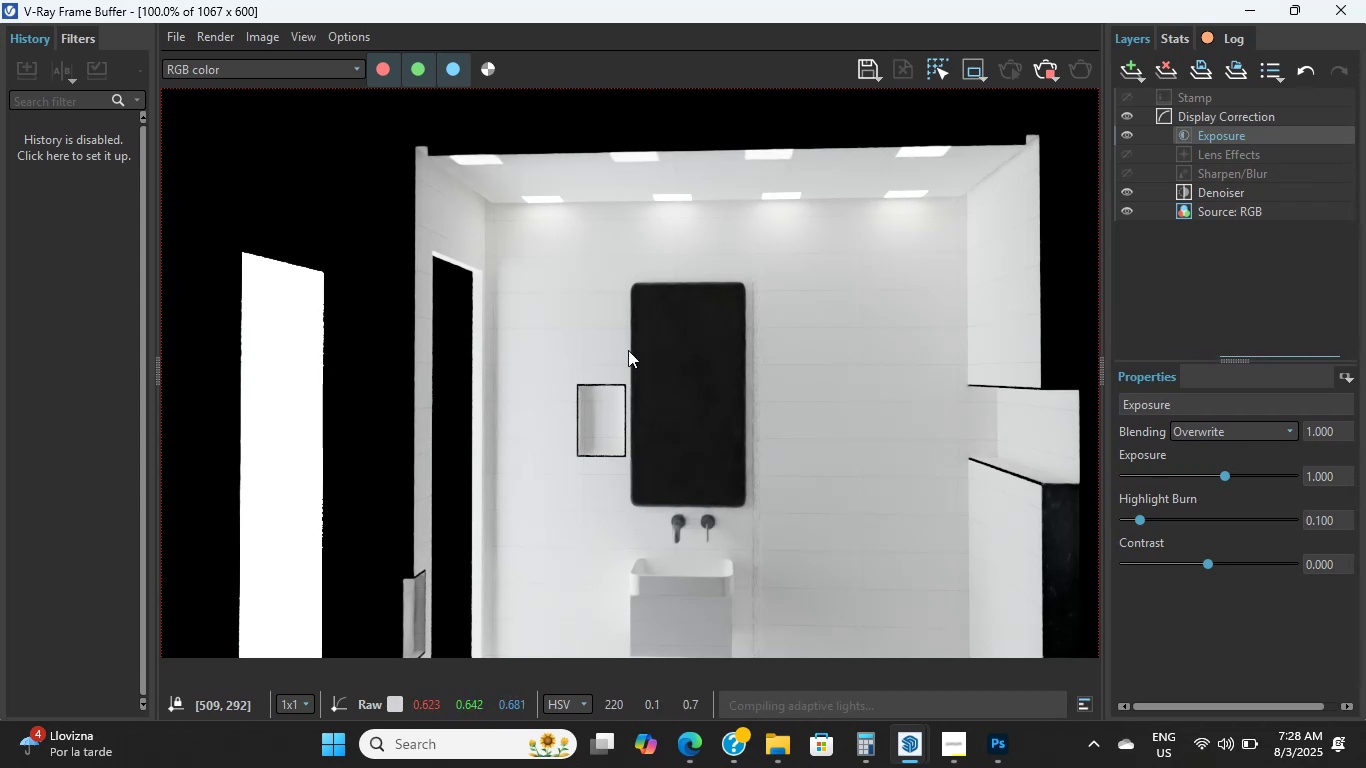 
triple_click([628, 350])
 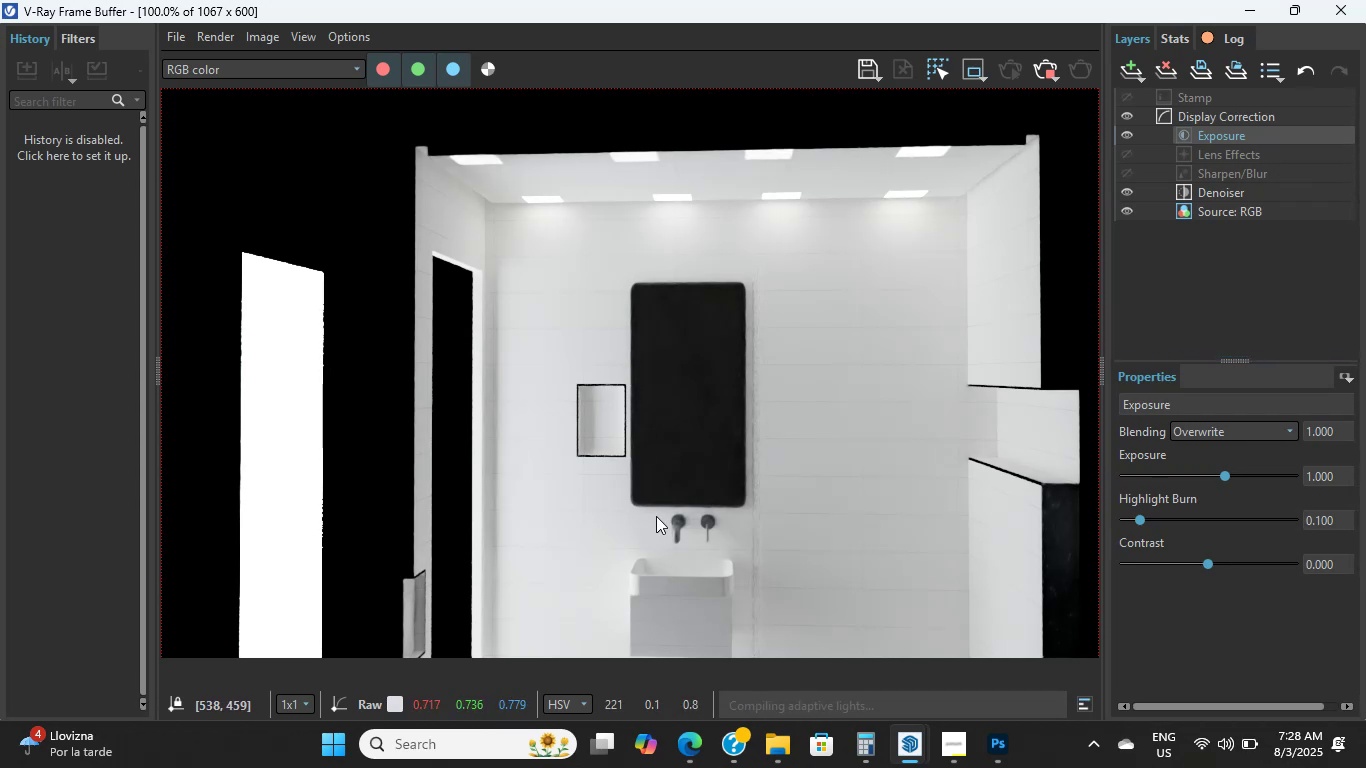 
double_click([655, 515])
 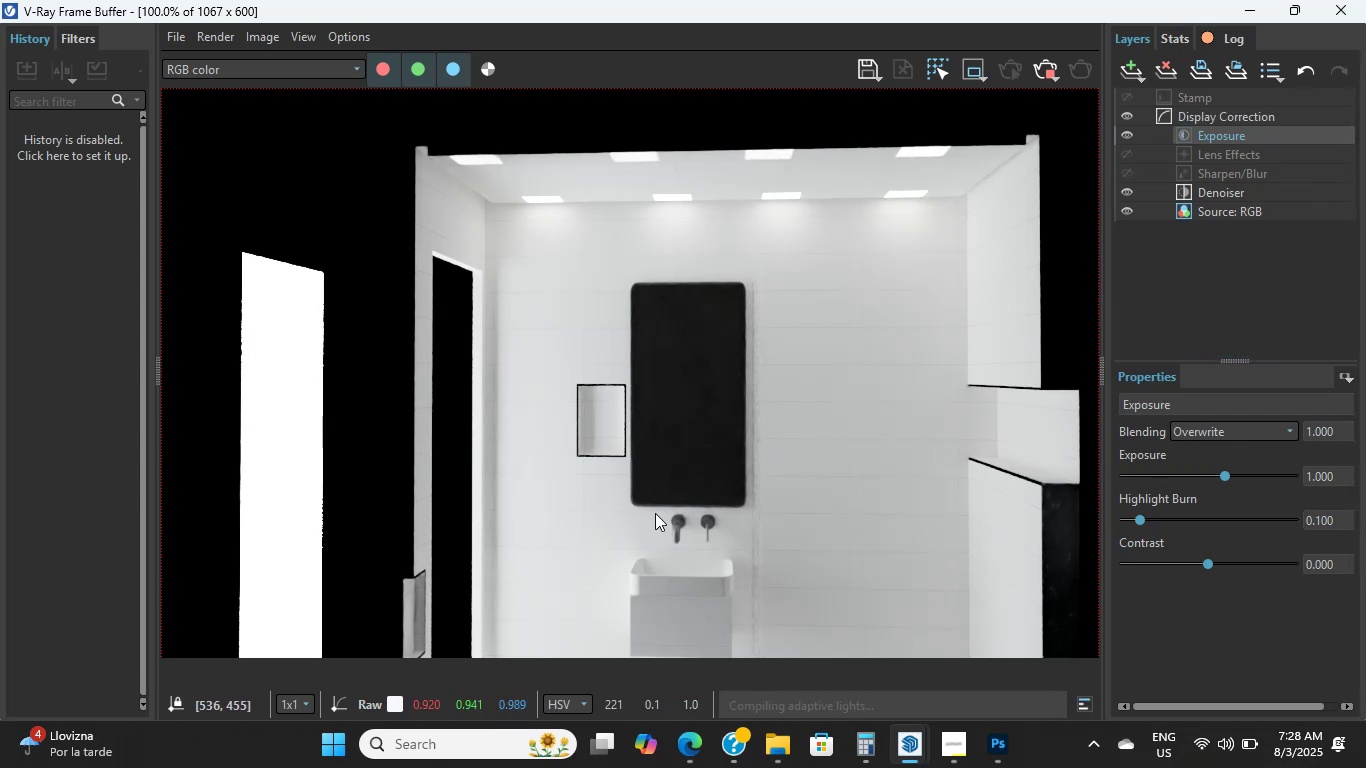 
double_click([655, 513])
 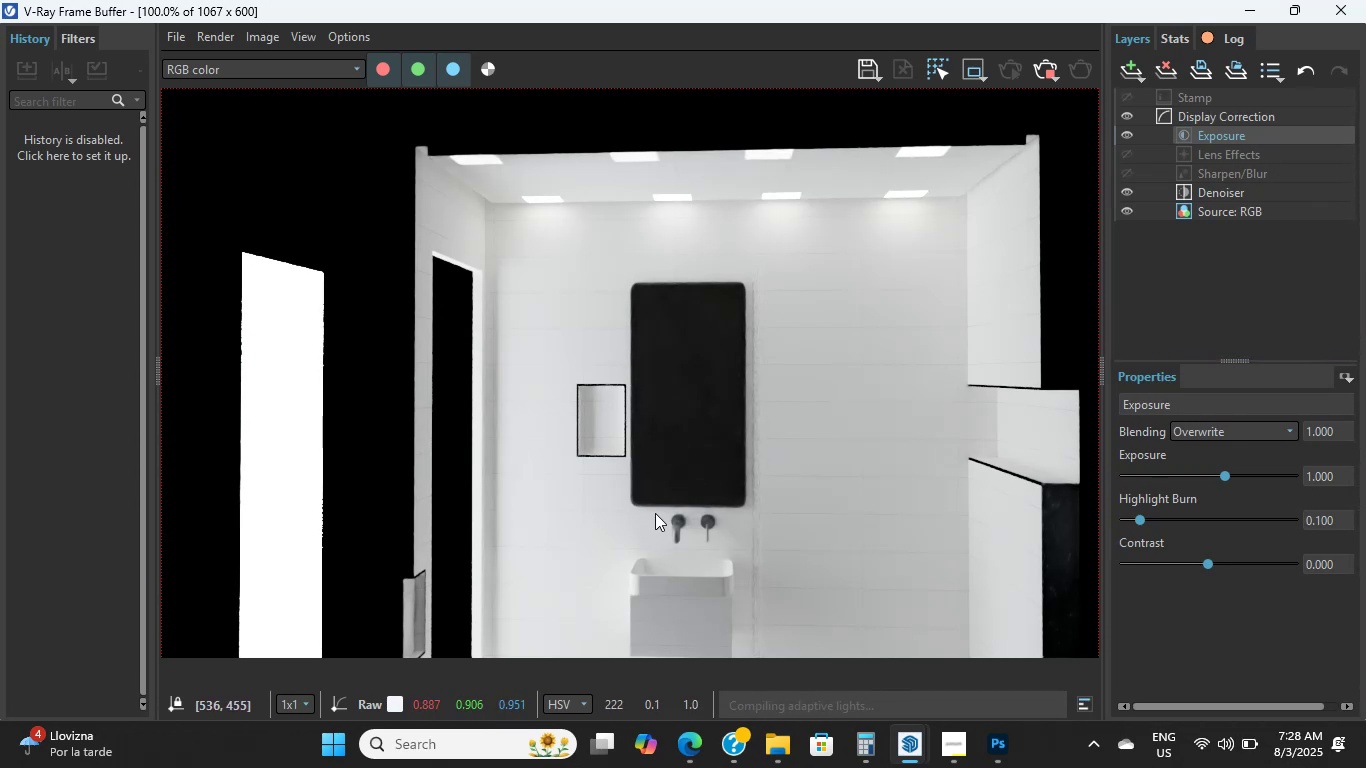 
triple_click([655, 513])
 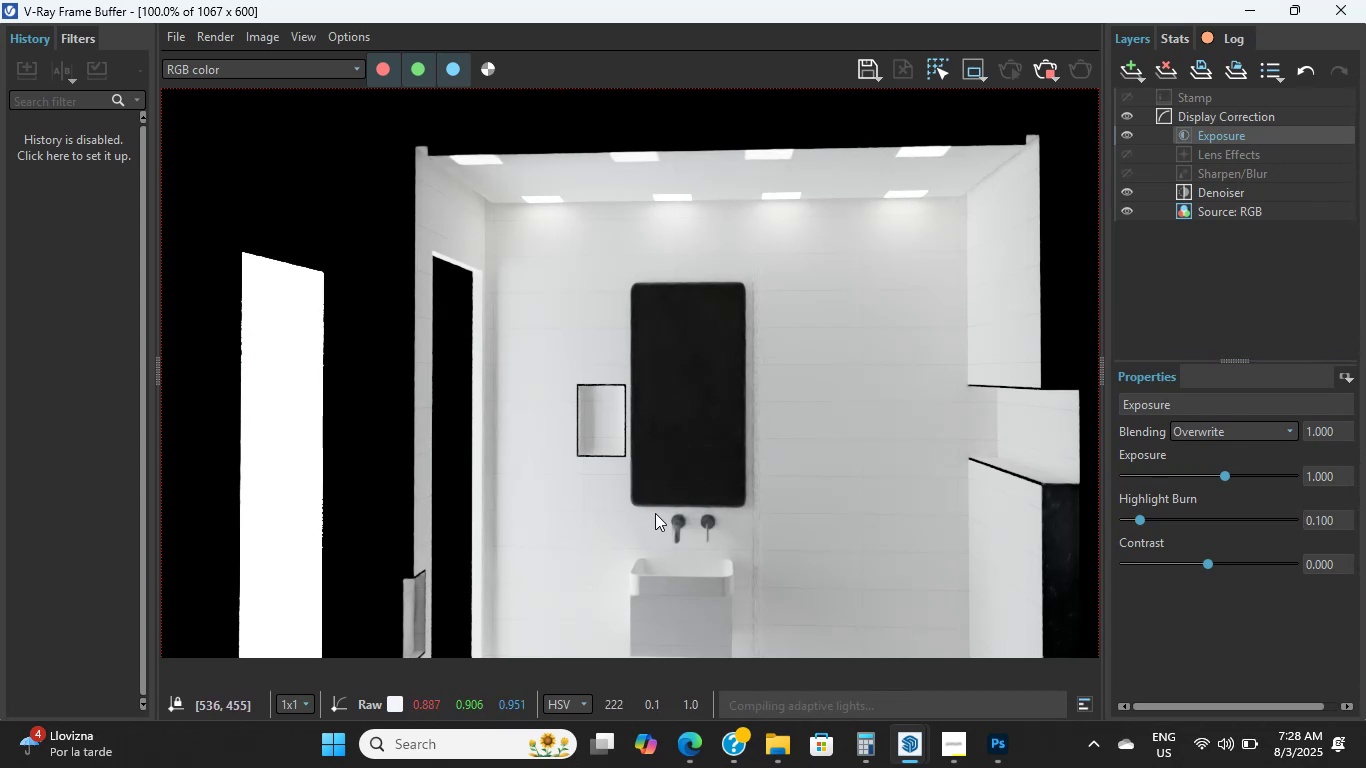 
triple_click([655, 513])
 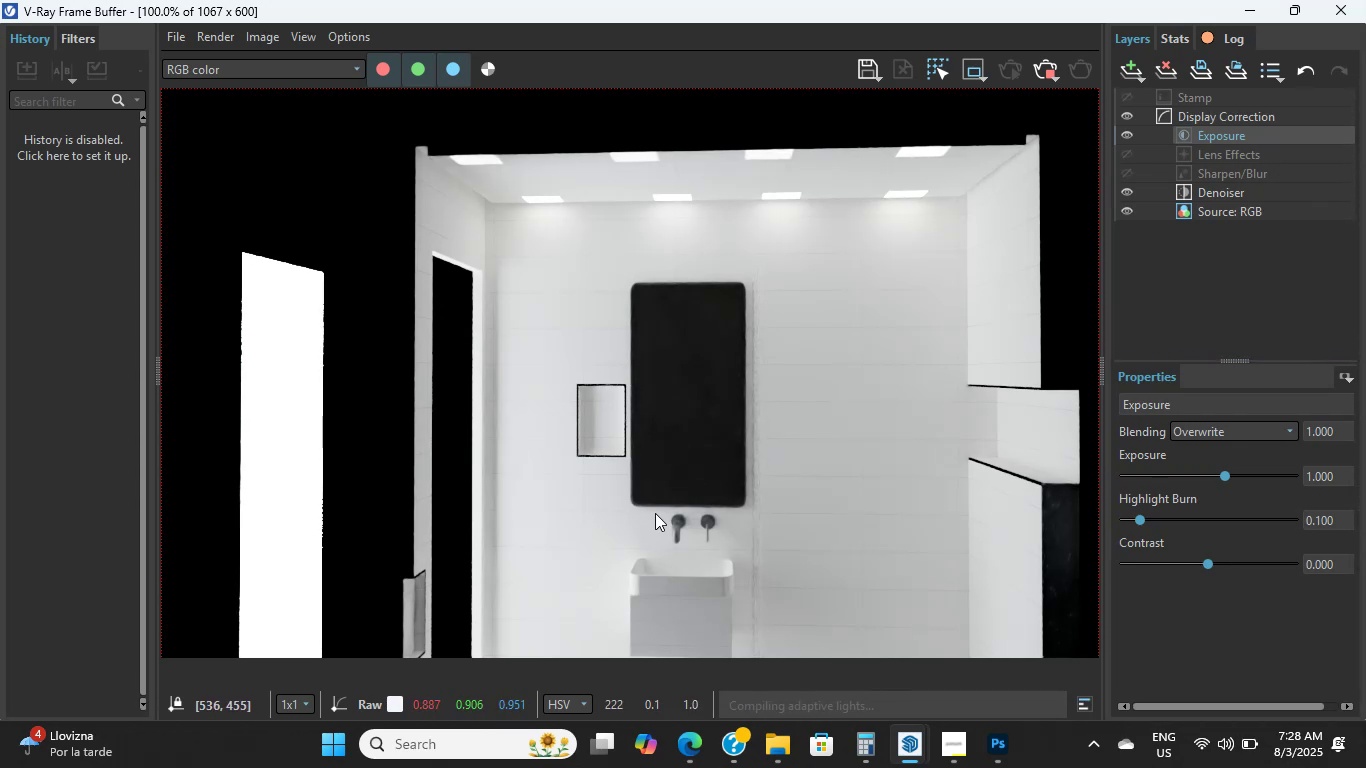 
triple_click([655, 513])
 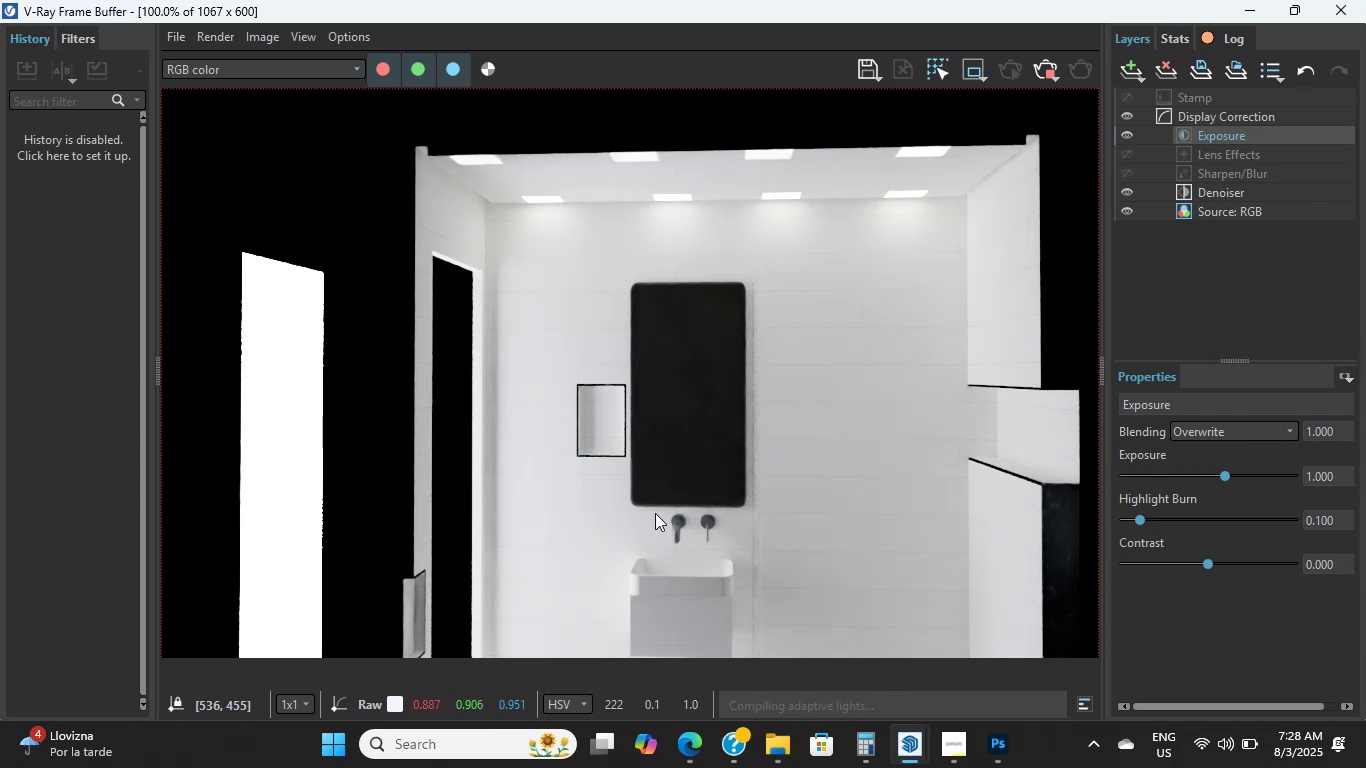 
triple_click([655, 513])
 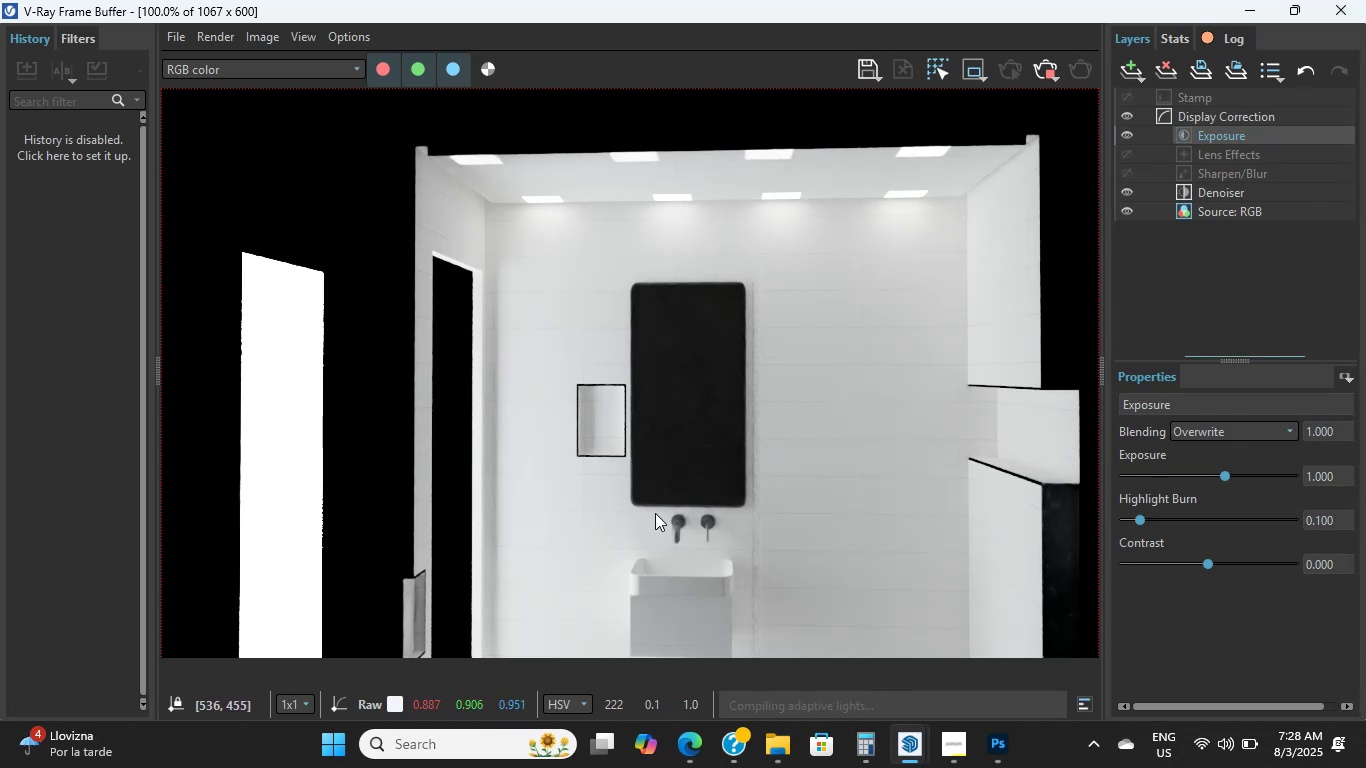 
triple_click([655, 513])
 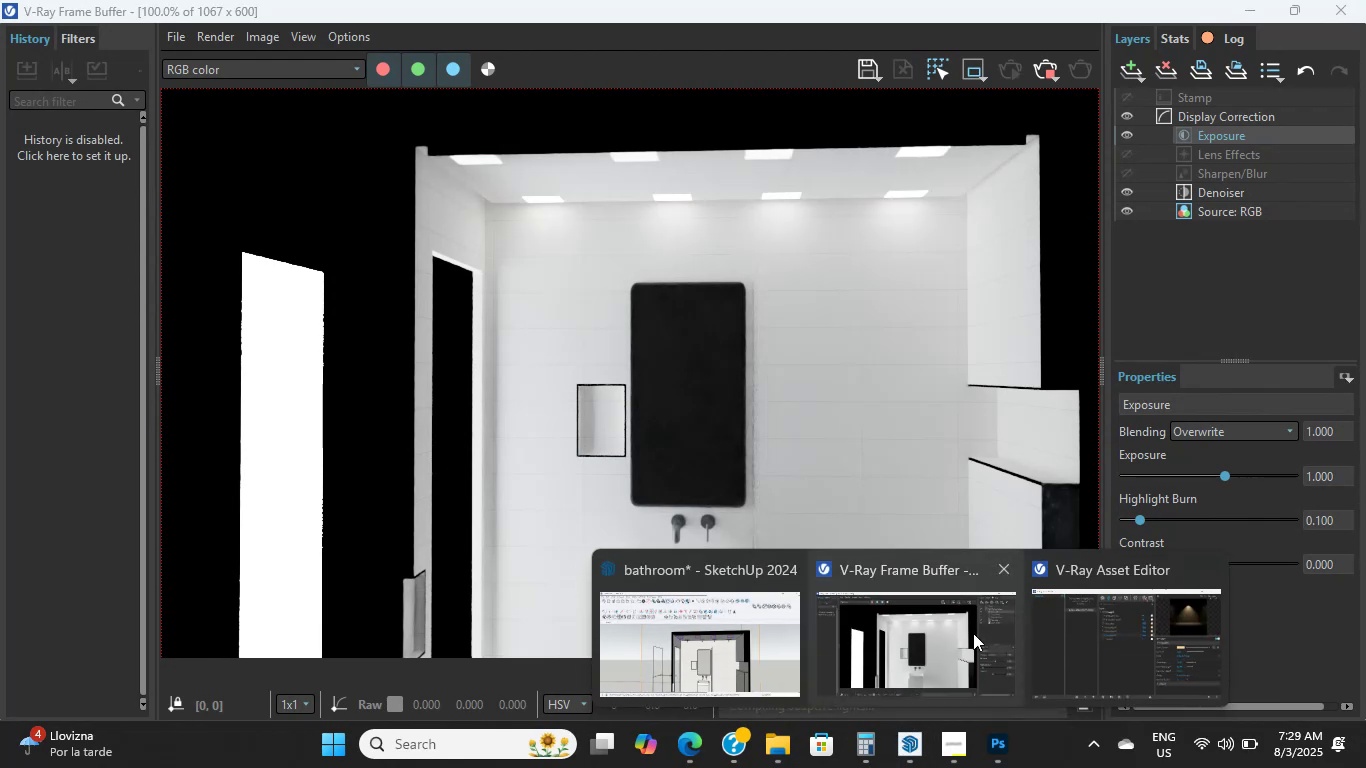 
wait(5.85)
 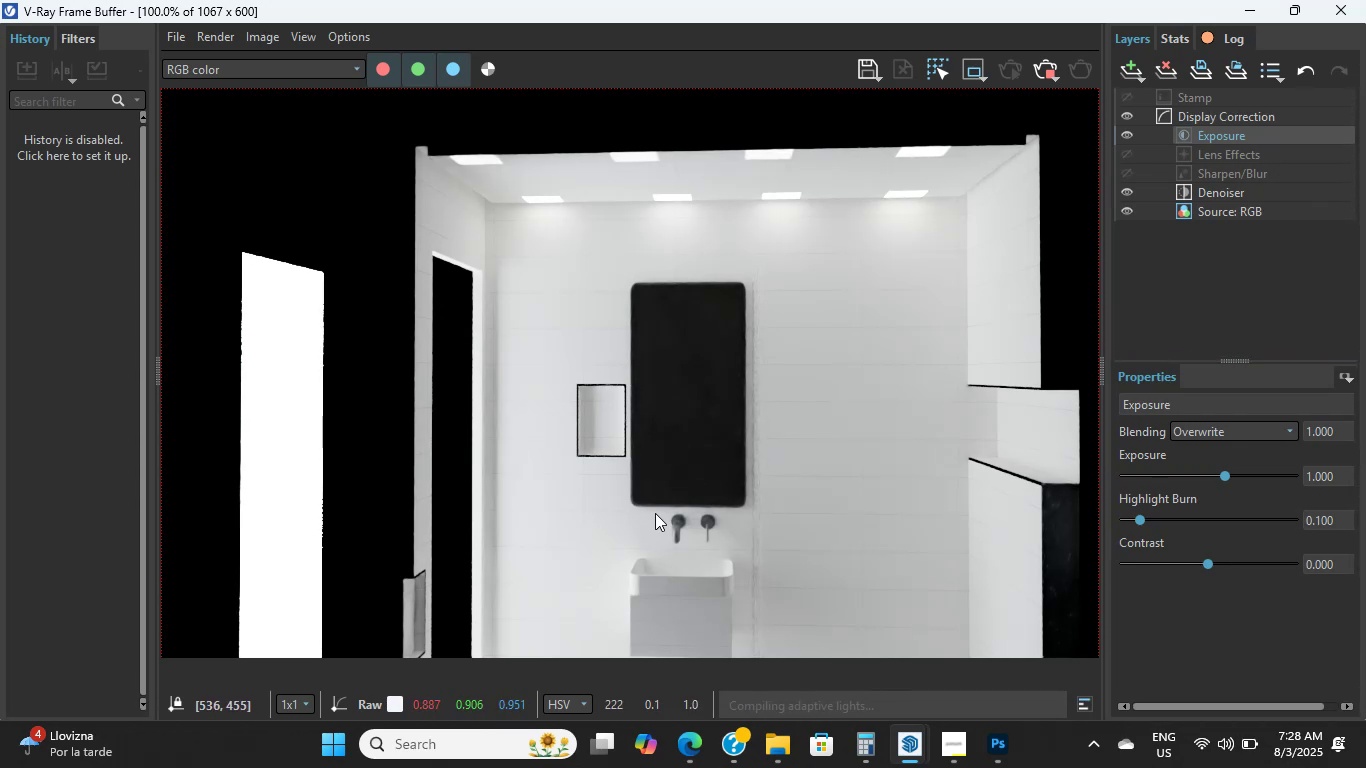 
mouse_move([885, 734])
 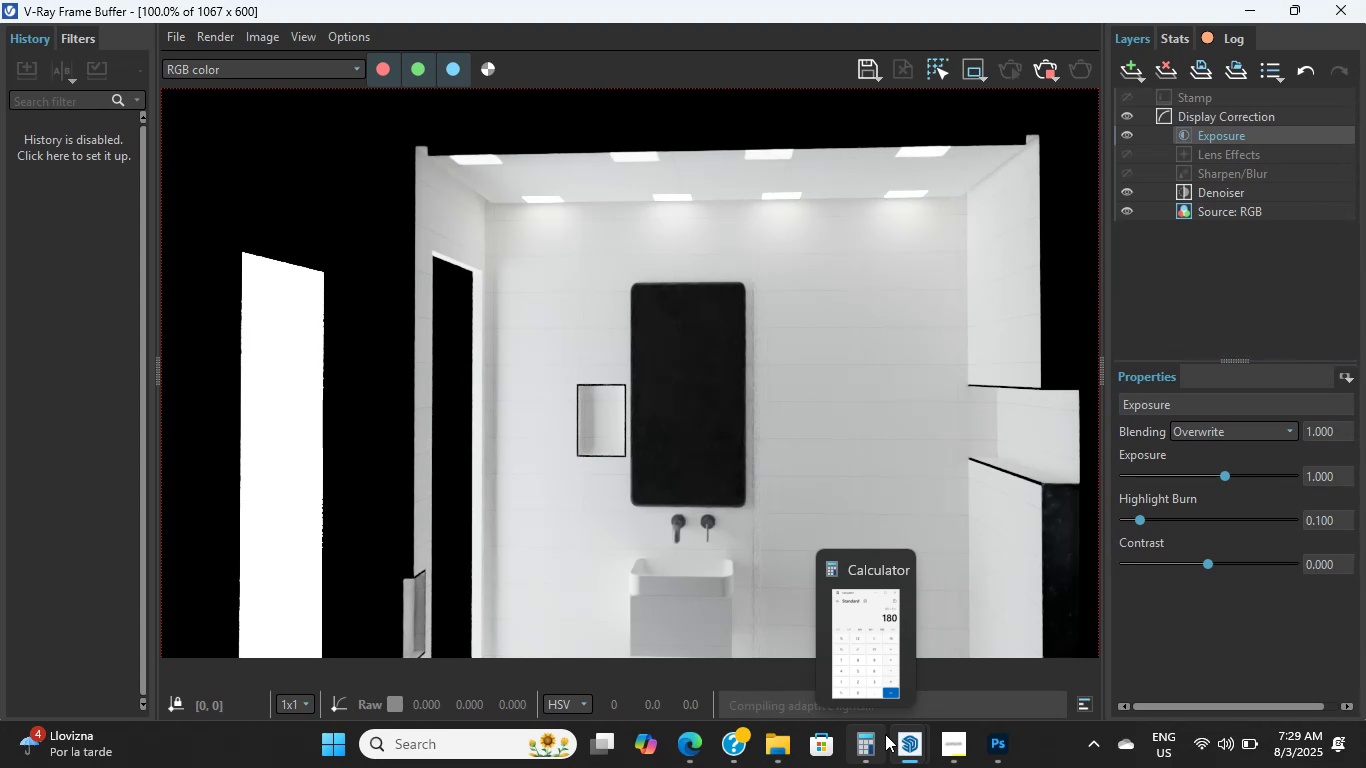 
wait(14.87)
 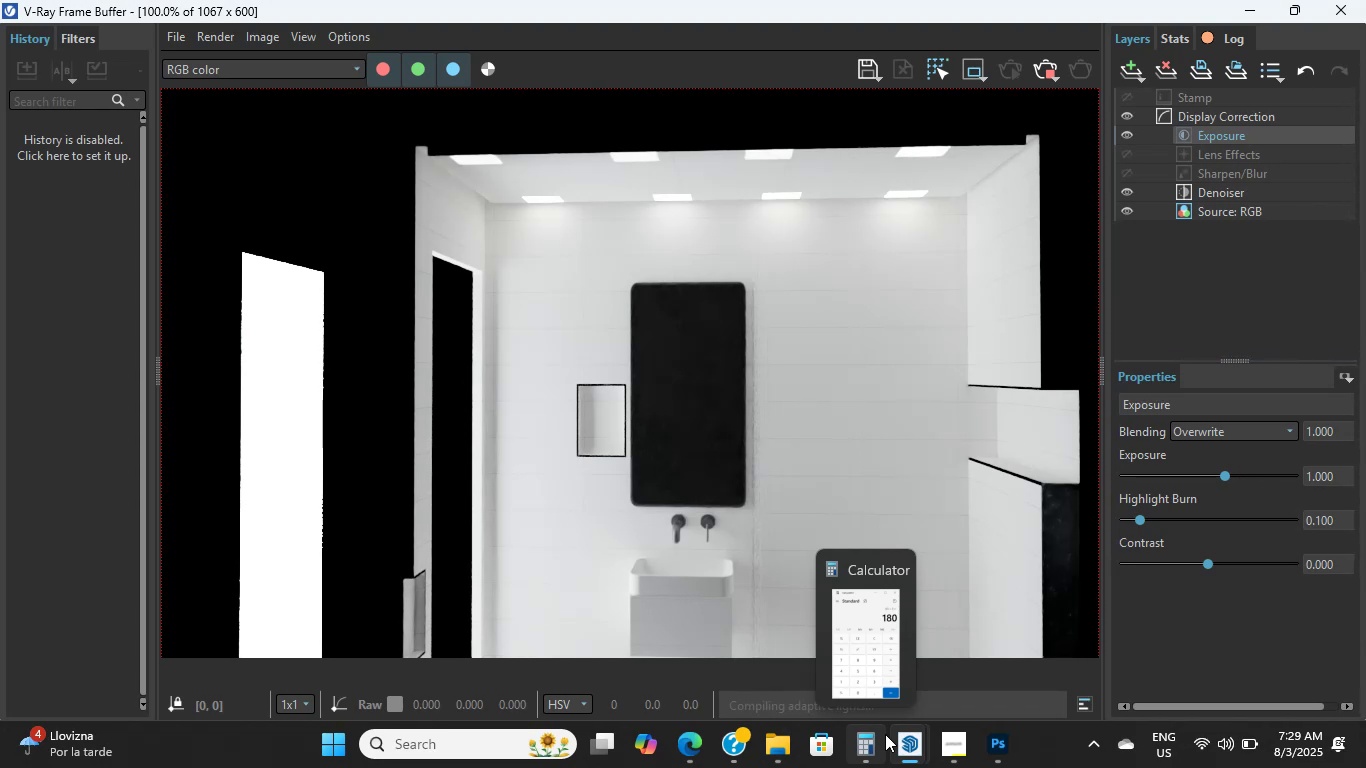 
scroll: coordinate [749, 444], scroll_direction: up, amount: 2.0
 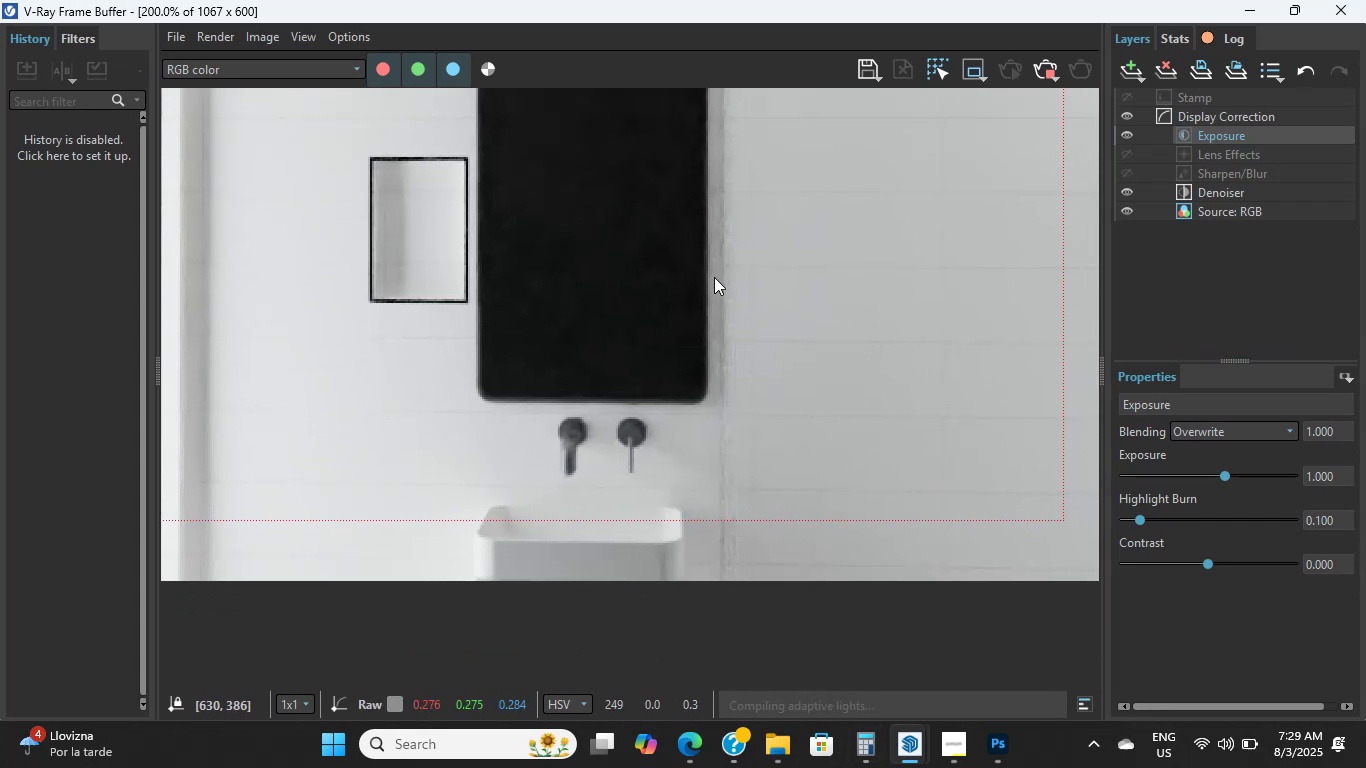 
scroll: coordinate [683, 359], scroll_direction: down, amount: 2.0
 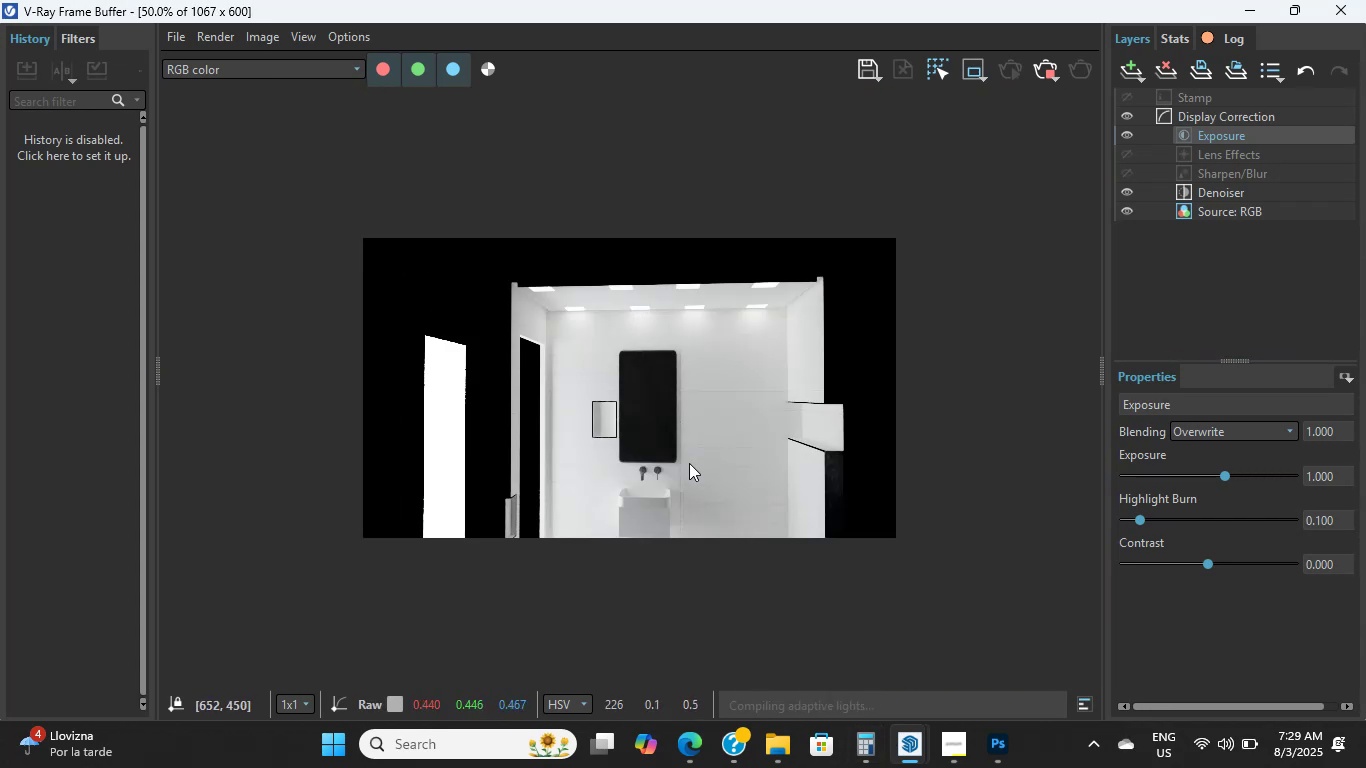 
scroll: coordinate [689, 462], scroll_direction: up, amount: 2.0
 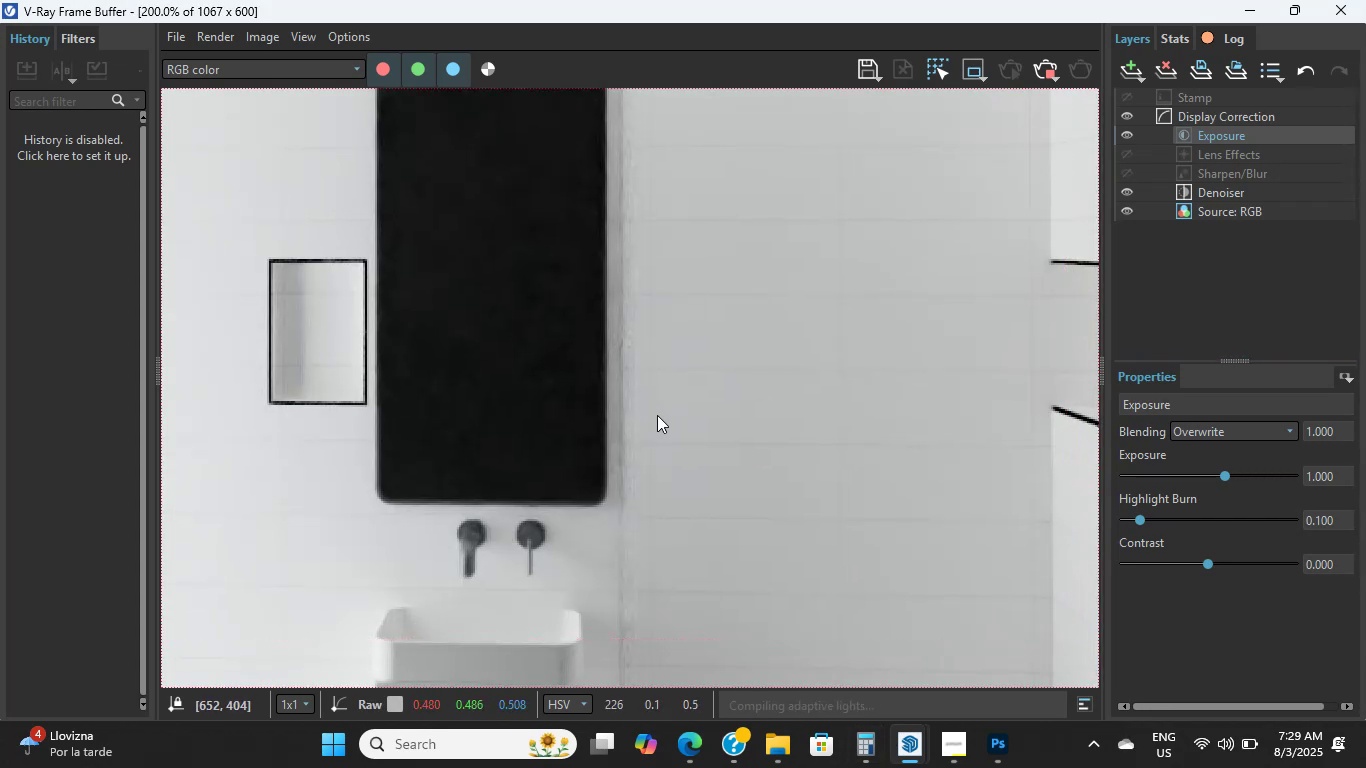 
scroll: coordinate [655, 426], scroll_direction: down, amount: 1.0
 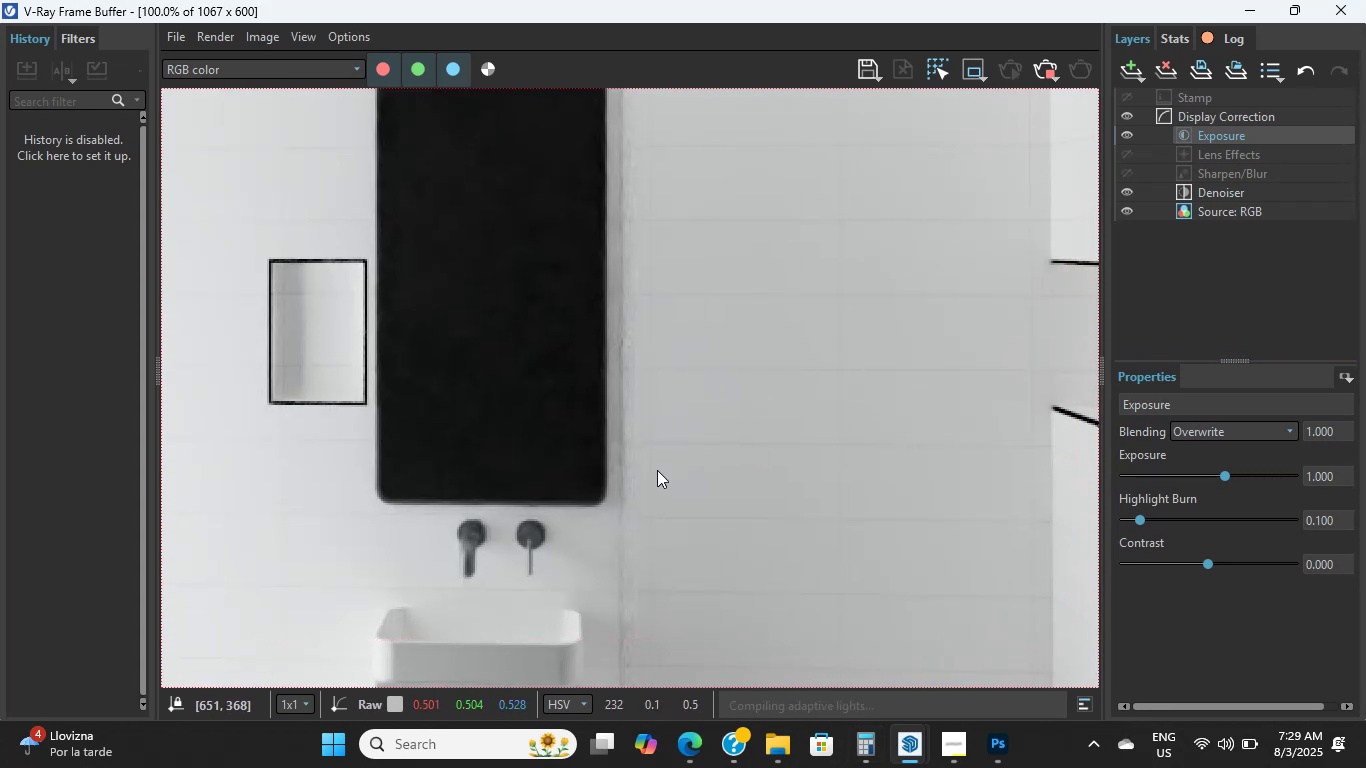 
left_click([655, 481])
 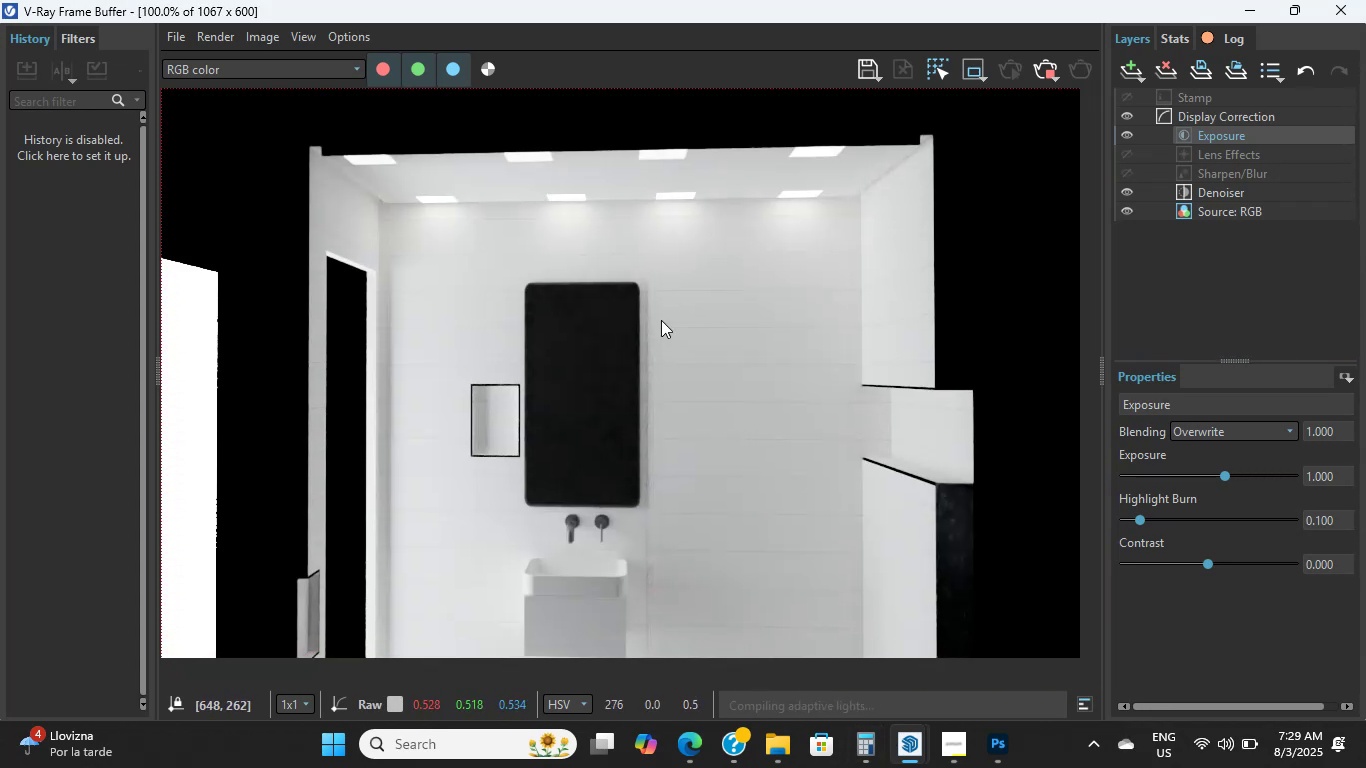 
scroll: coordinate [619, 488], scroll_direction: up, amount: 3.0
 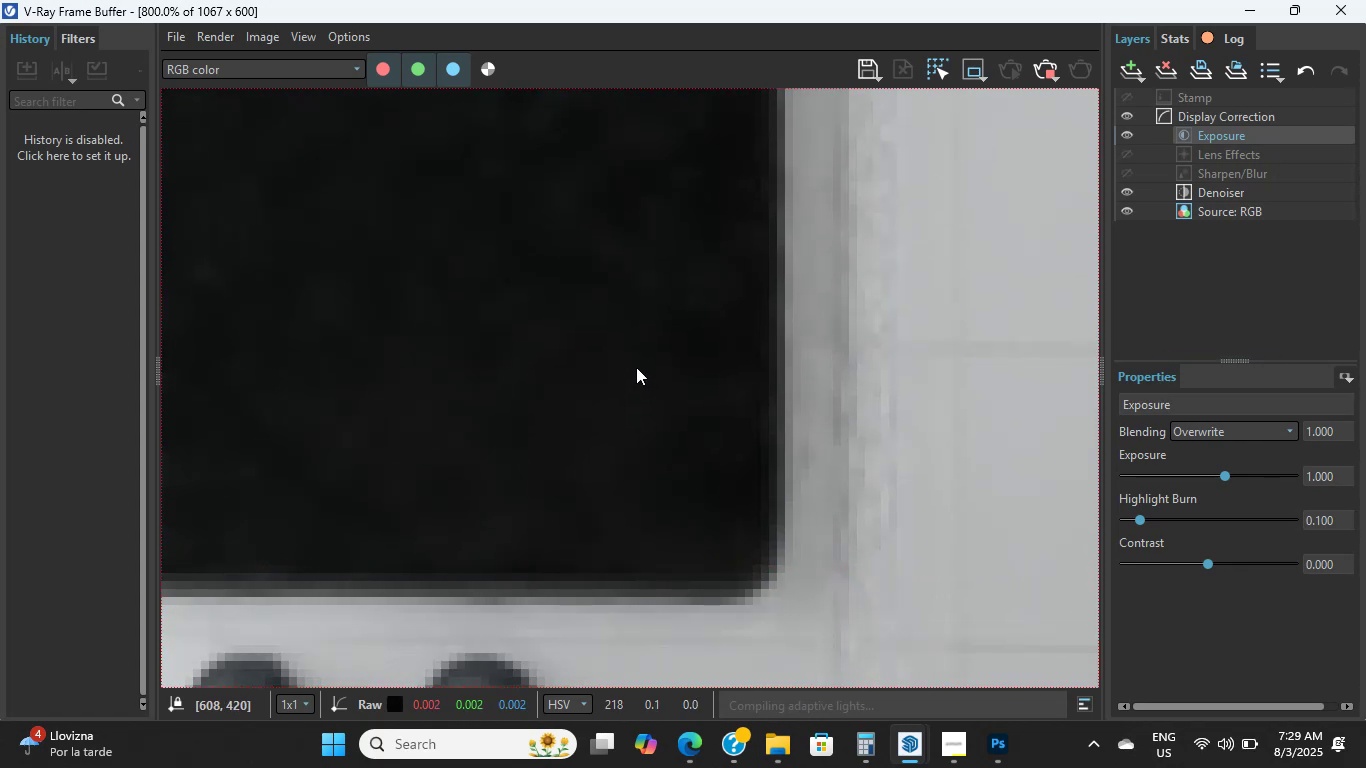 
wait(13.2)
 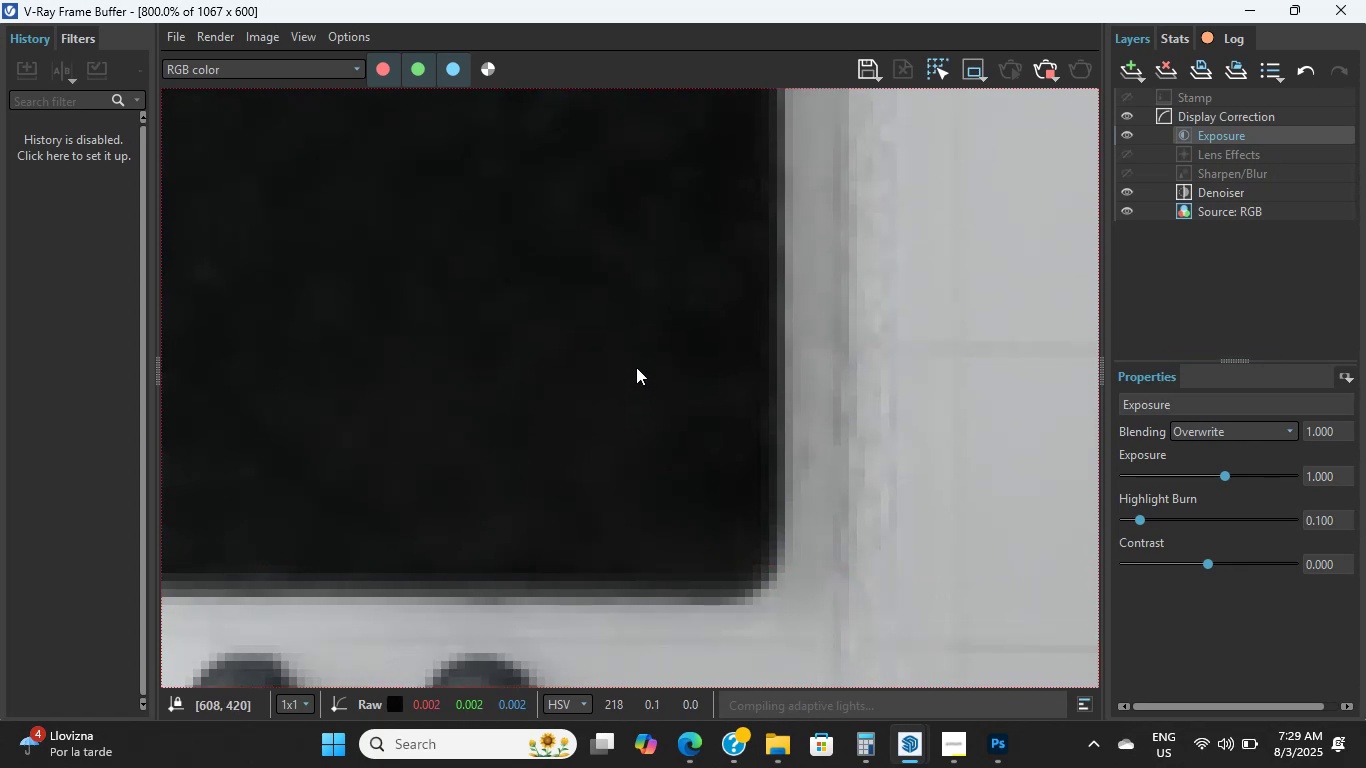 
scroll: coordinate [689, 486], scroll_direction: down, amount: 4.0
 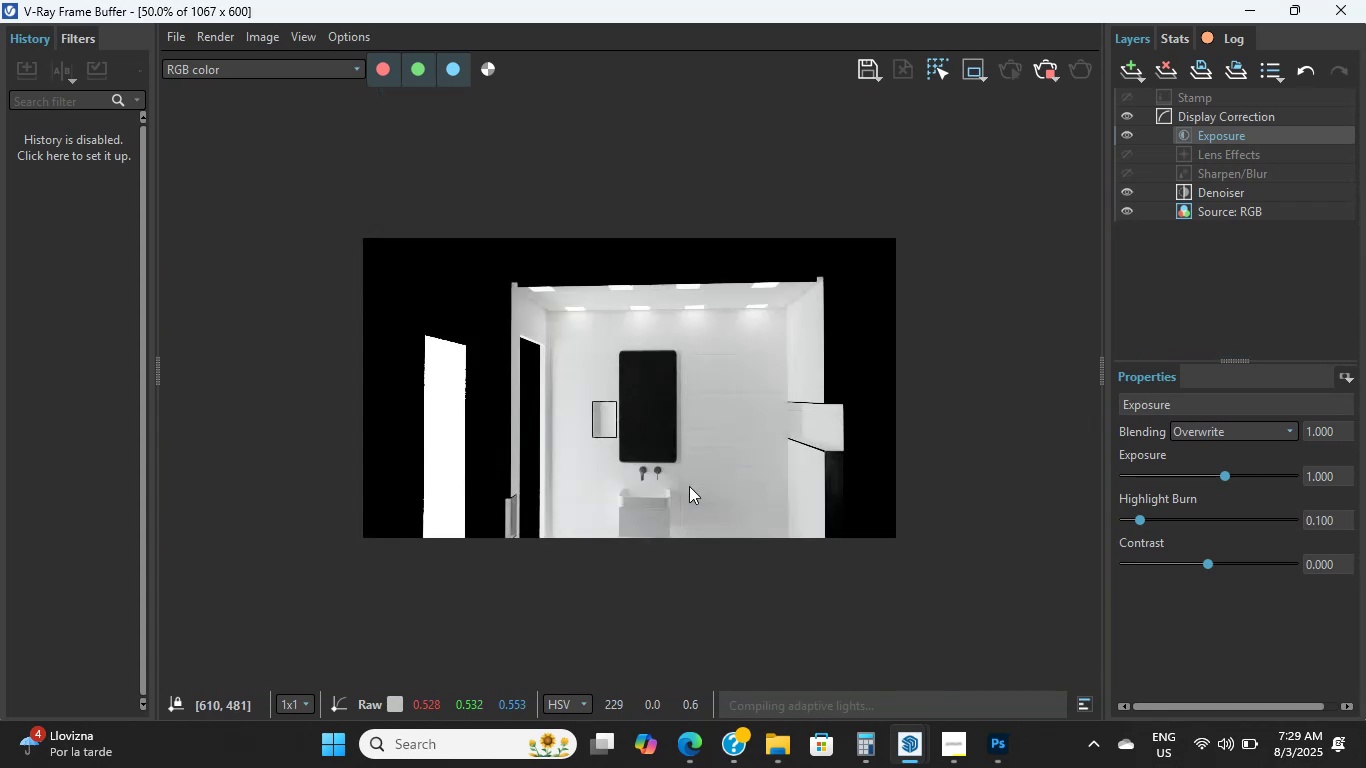 
left_click_drag(start_coordinate=[689, 486], to_coordinate=[687, 460])
 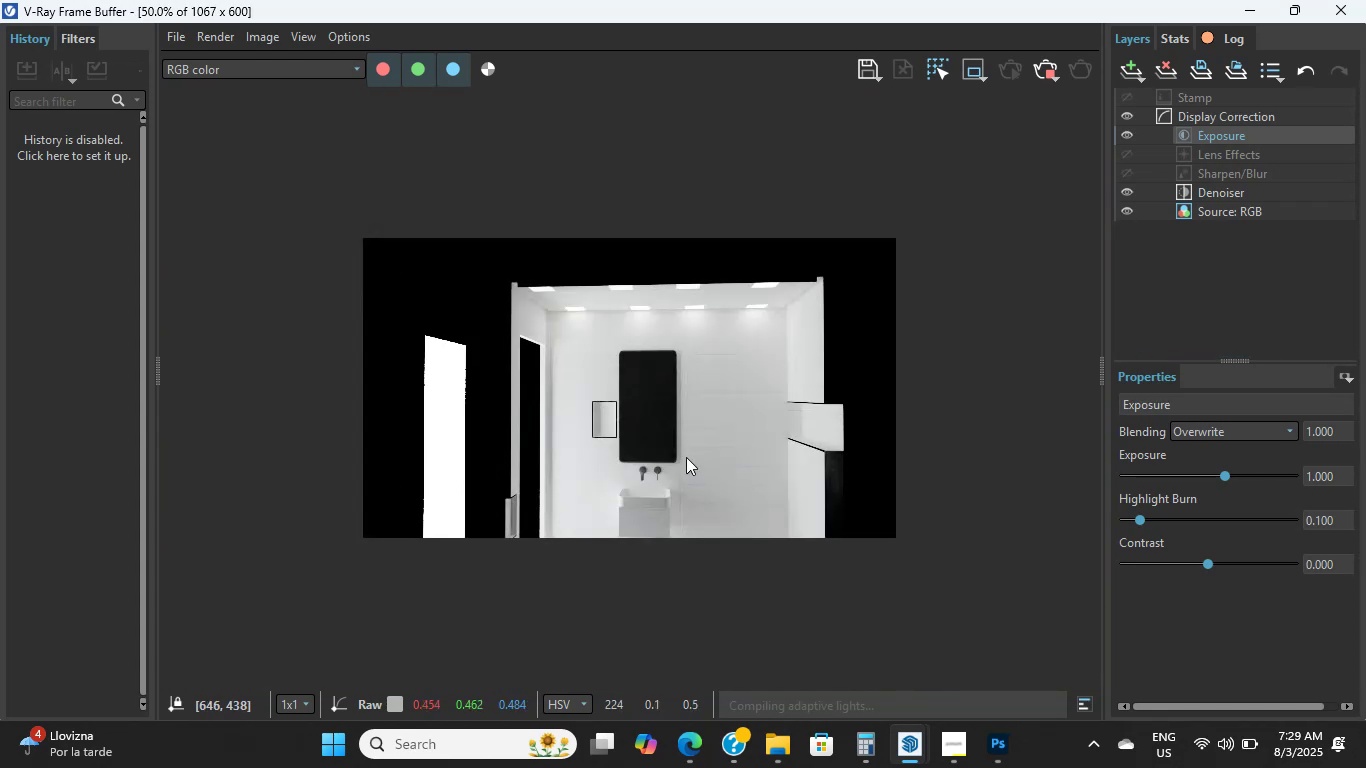 
scroll: coordinate [682, 462], scroll_direction: up, amount: 3.0
 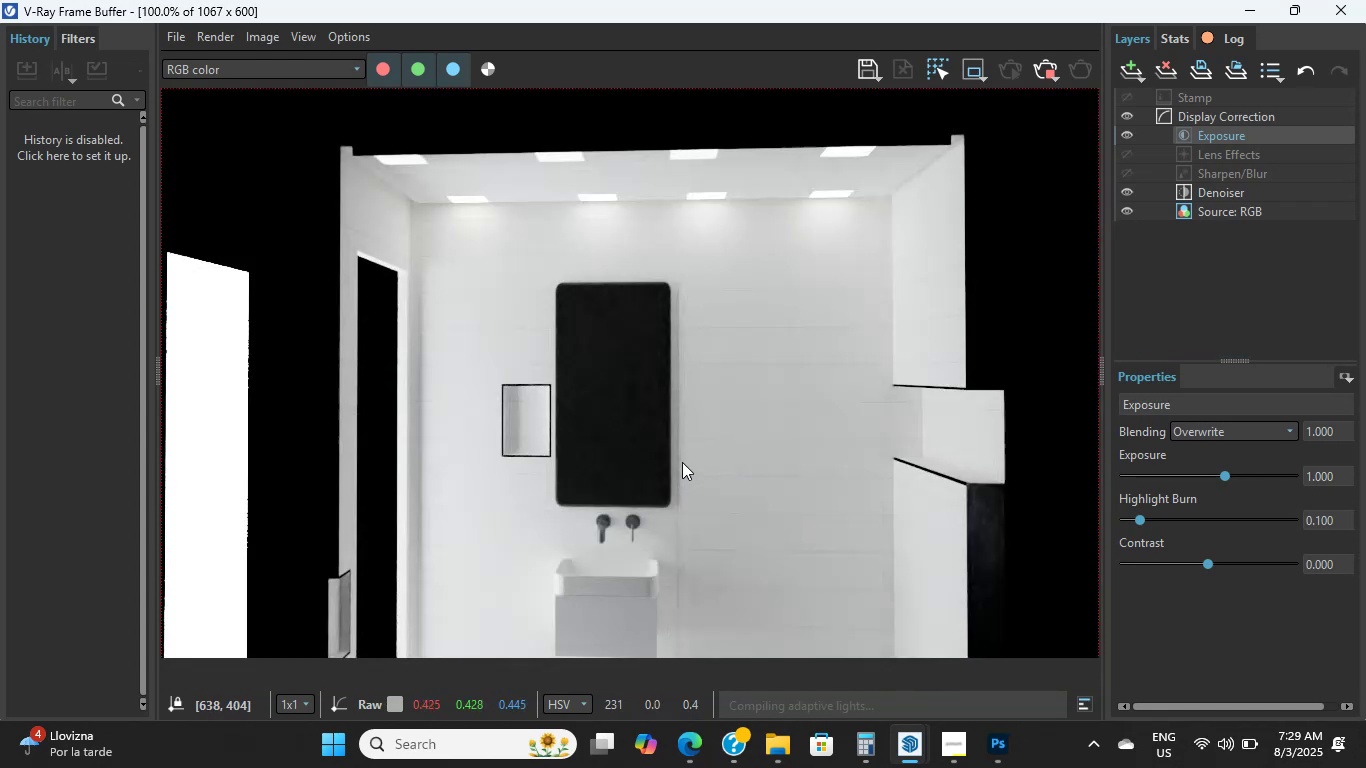 
left_click_drag(start_coordinate=[682, 462], to_coordinate=[677, 451])
 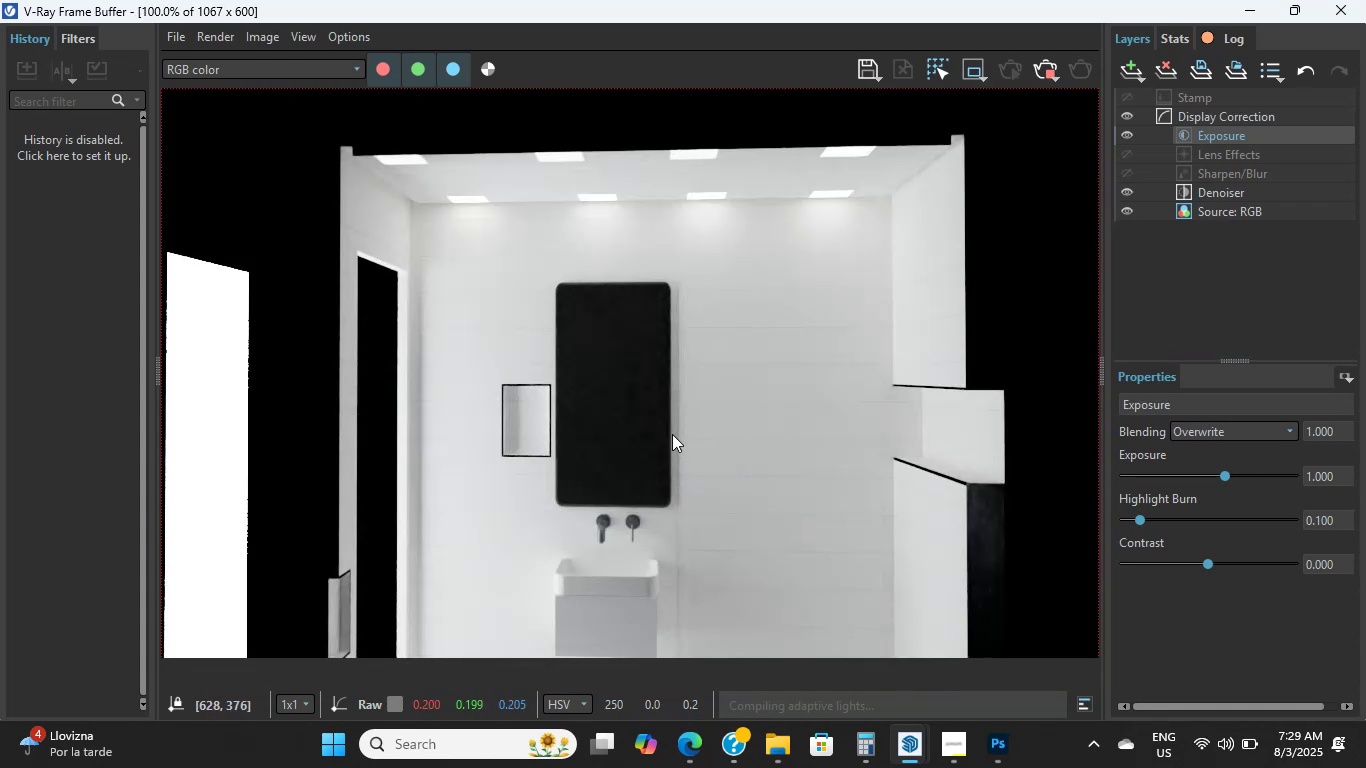 
double_click([672, 434])
 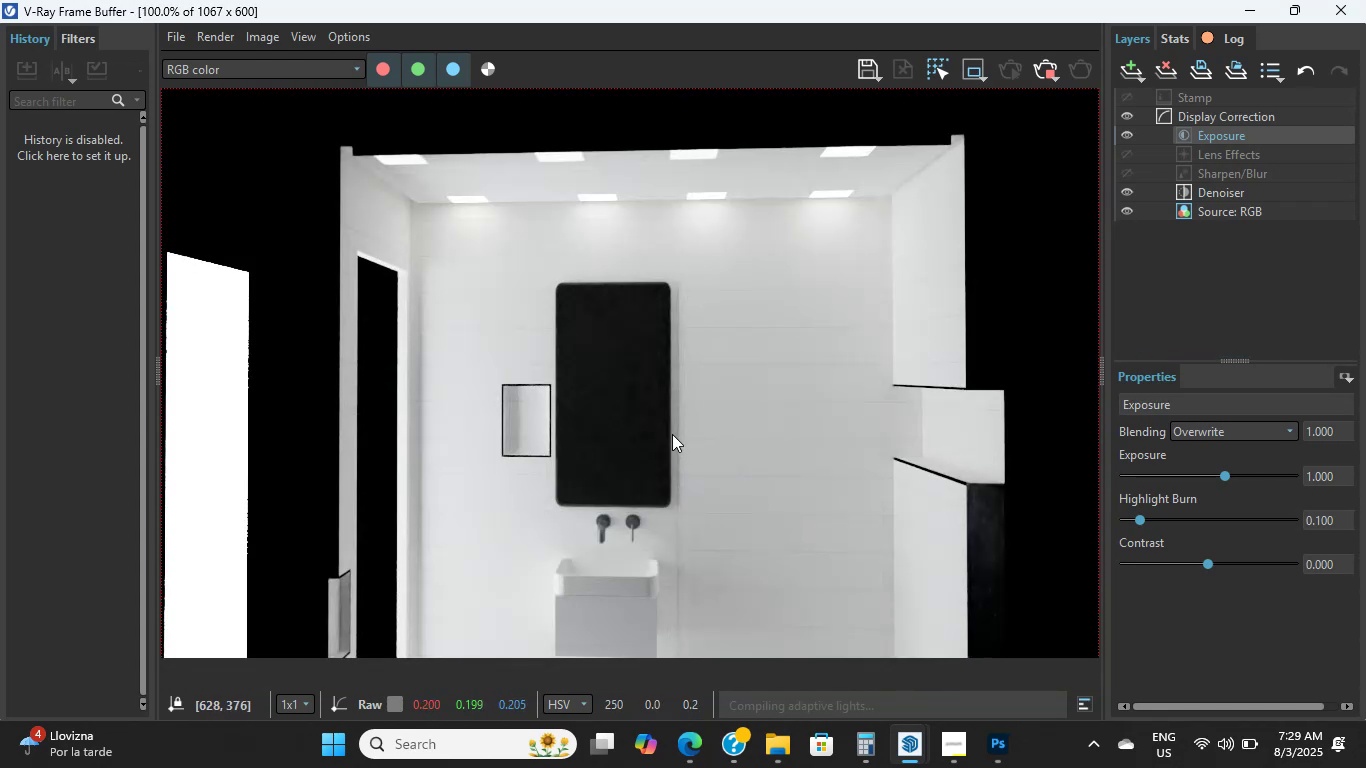 
triple_click([672, 434])
 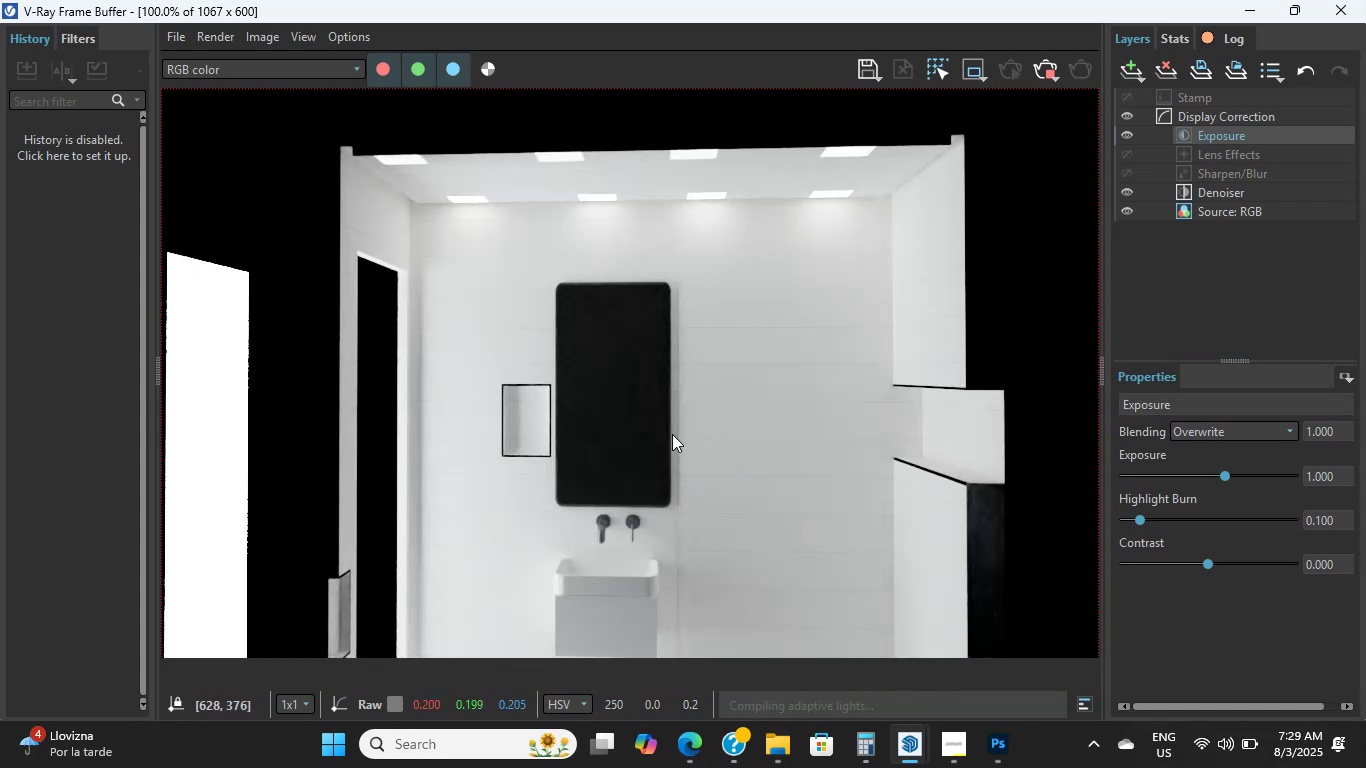 
double_click([672, 434])
 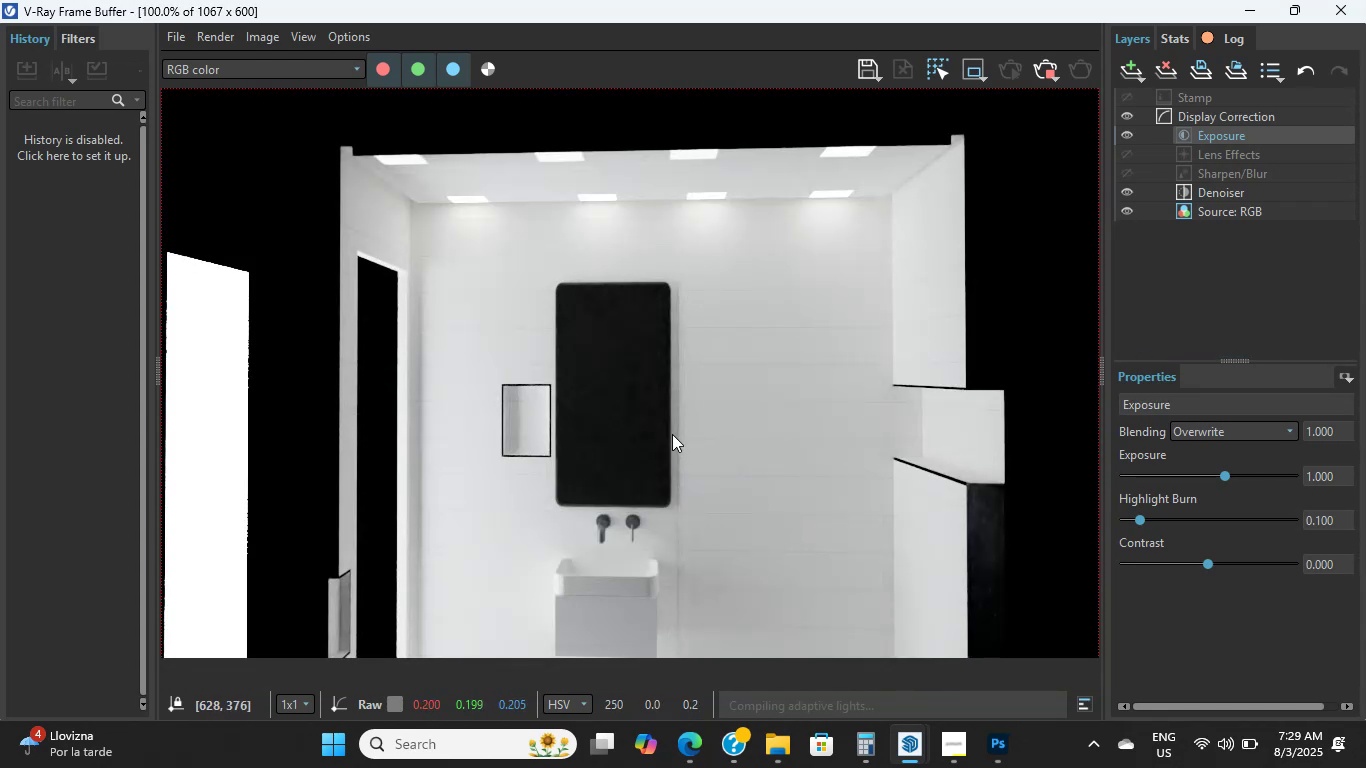 
double_click([672, 434])
 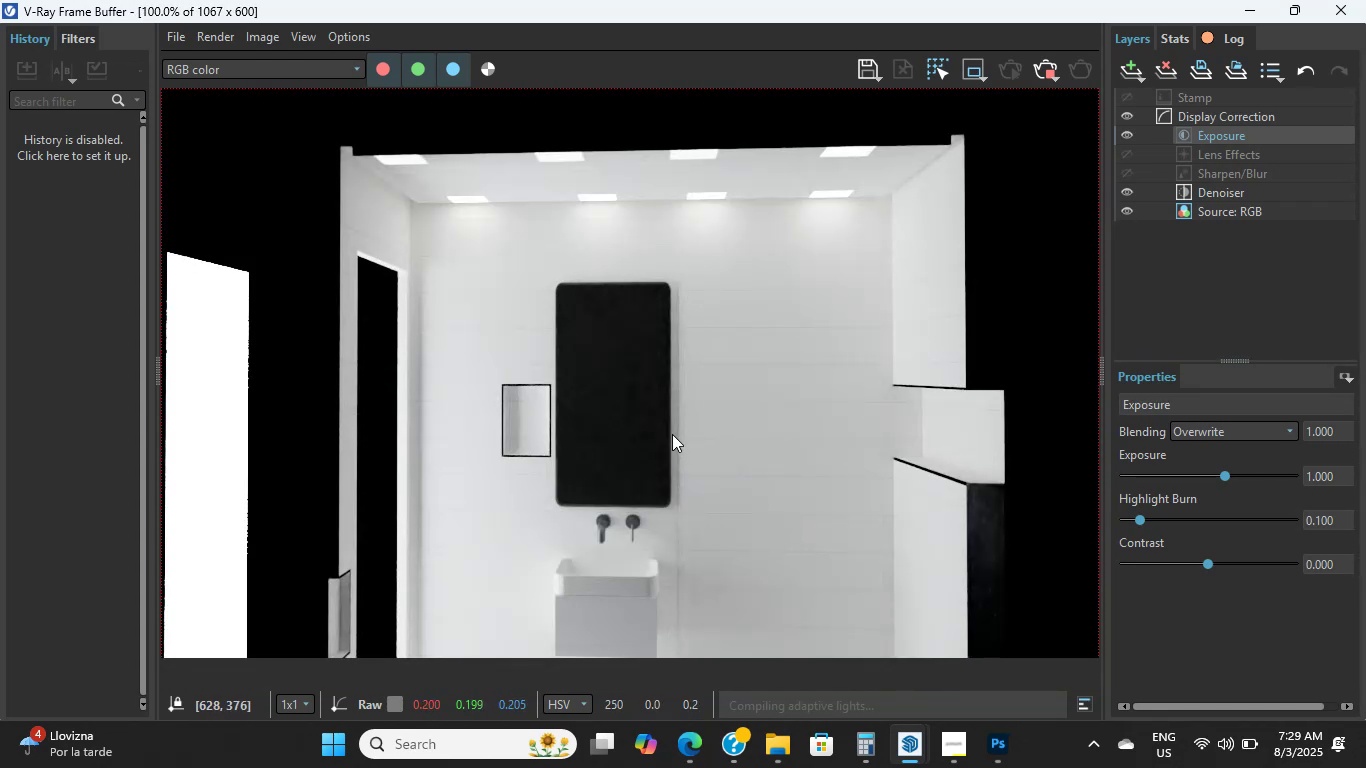 
double_click([672, 434])
 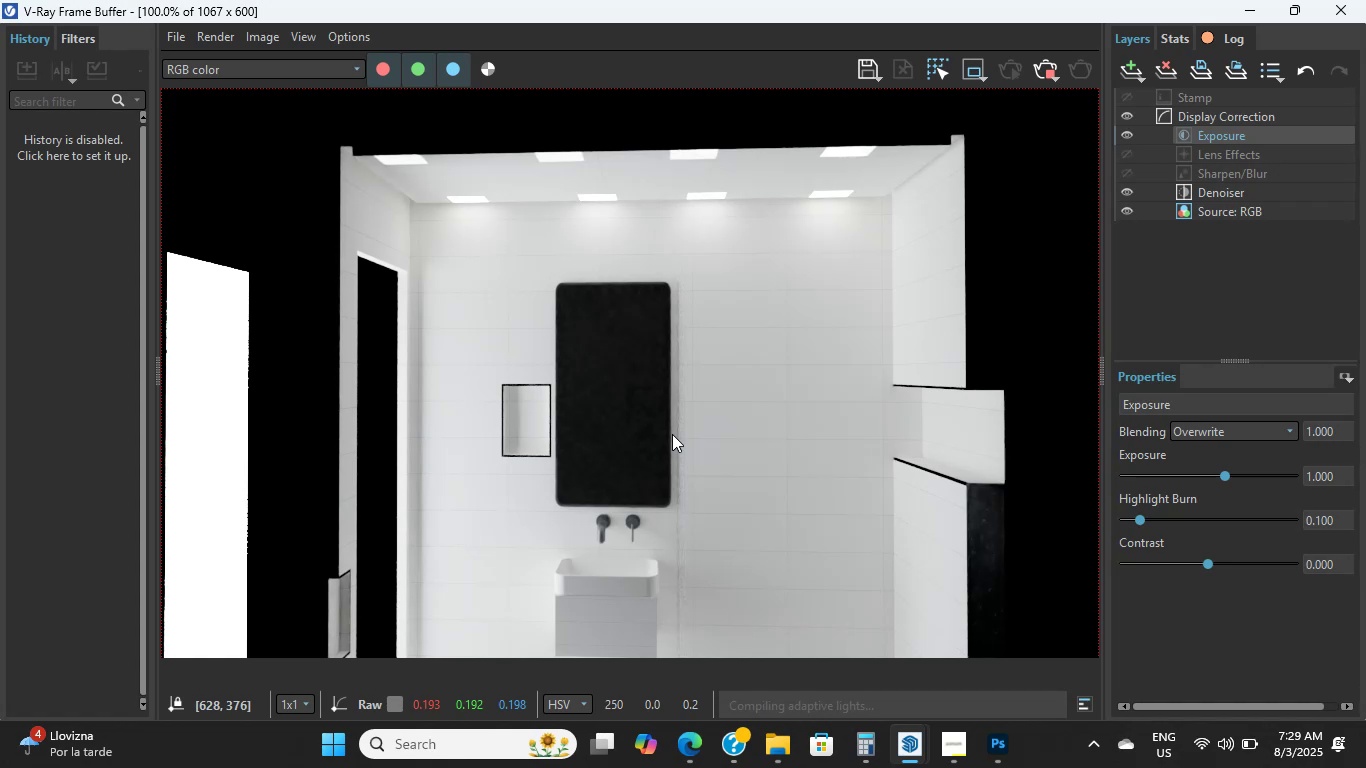 
left_click([672, 434])
 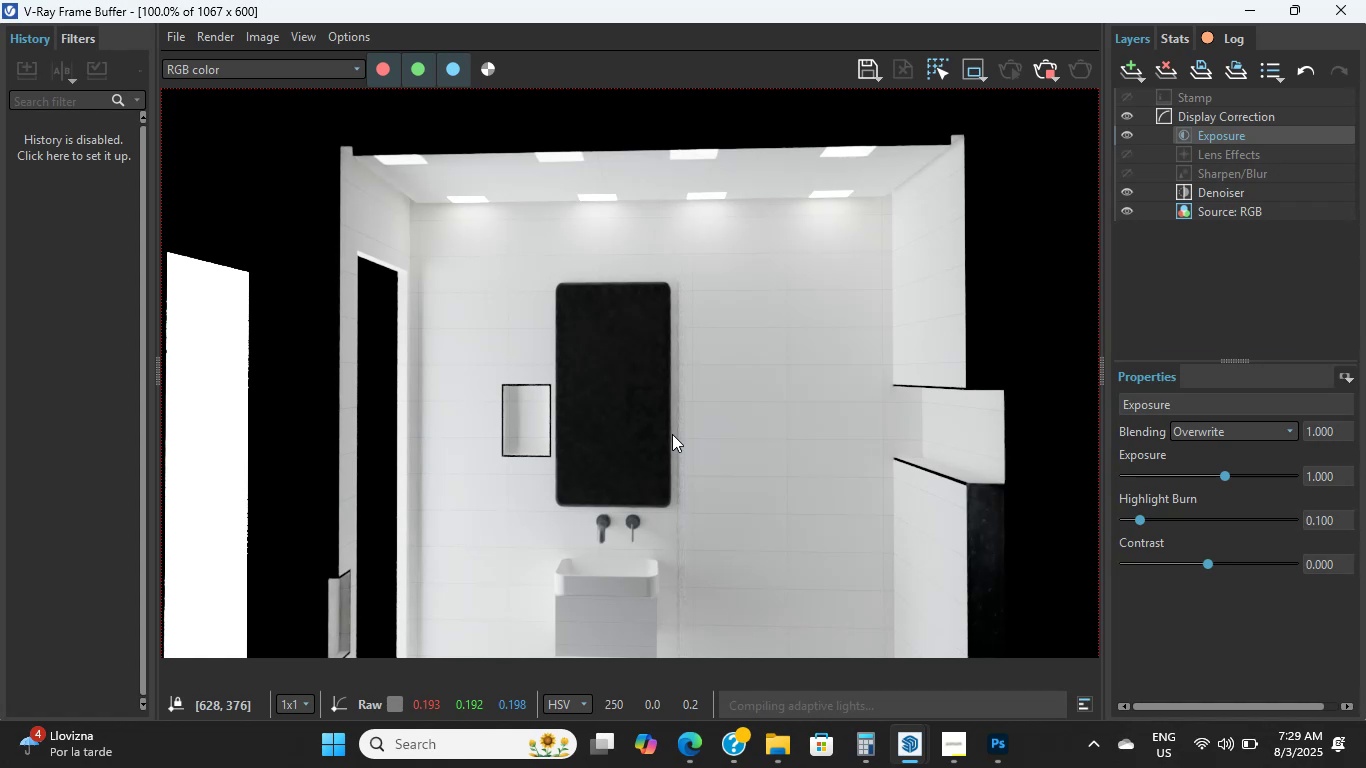 
double_click([672, 434])
 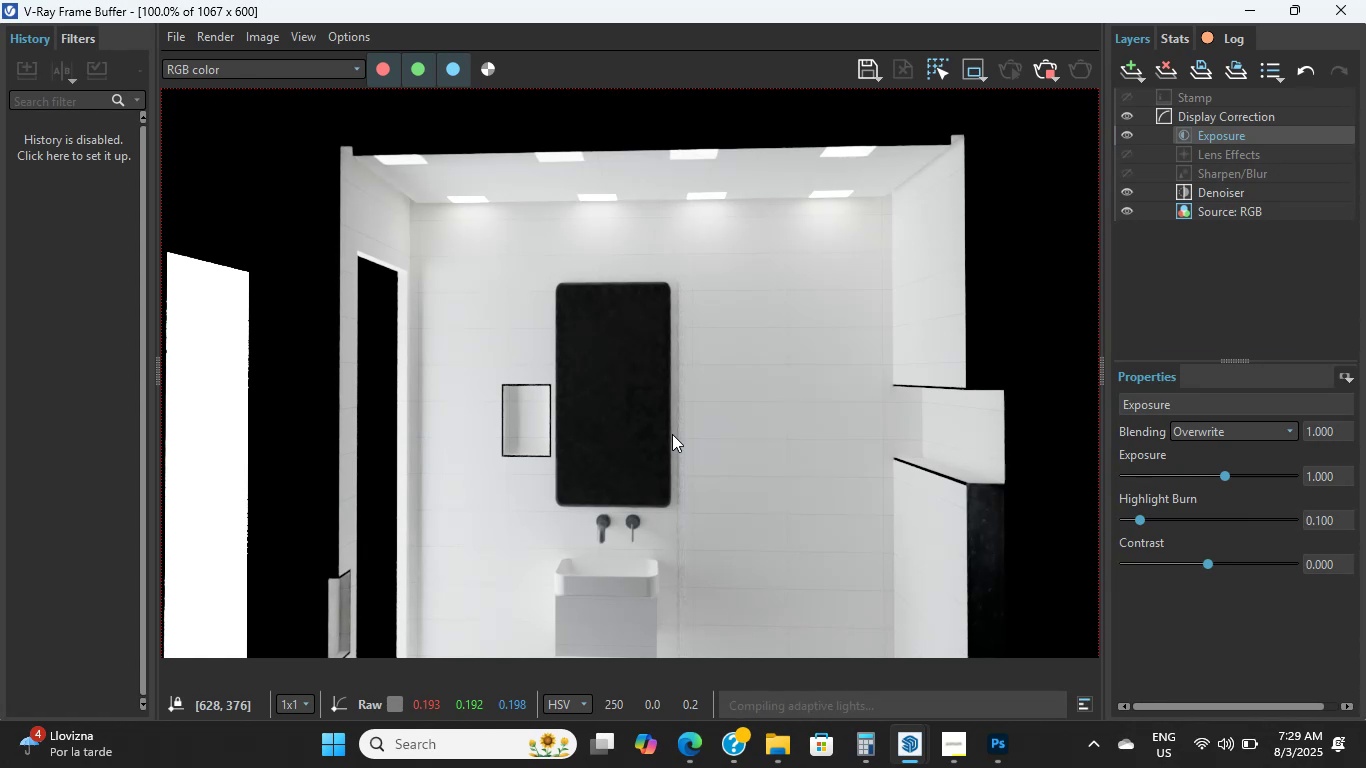 
left_click([672, 434])
 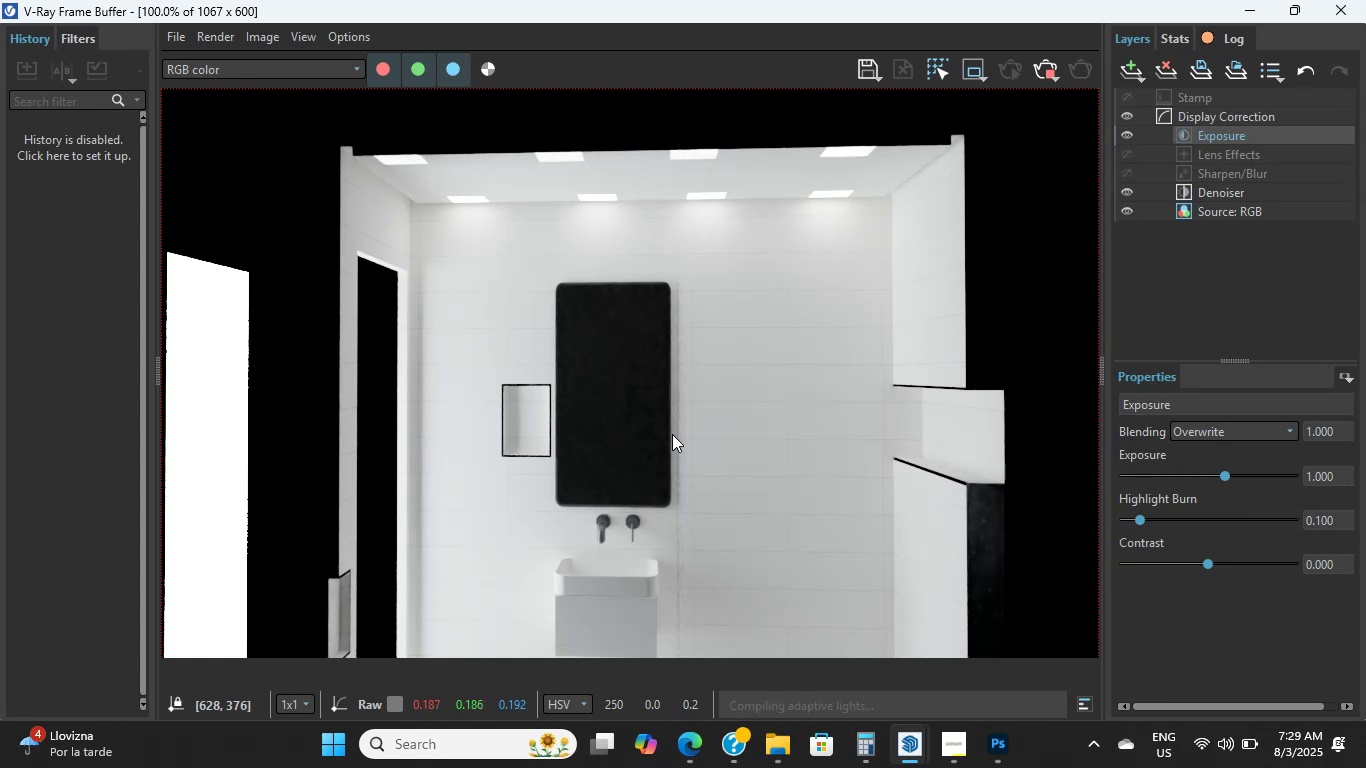 
double_click([672, 434])
 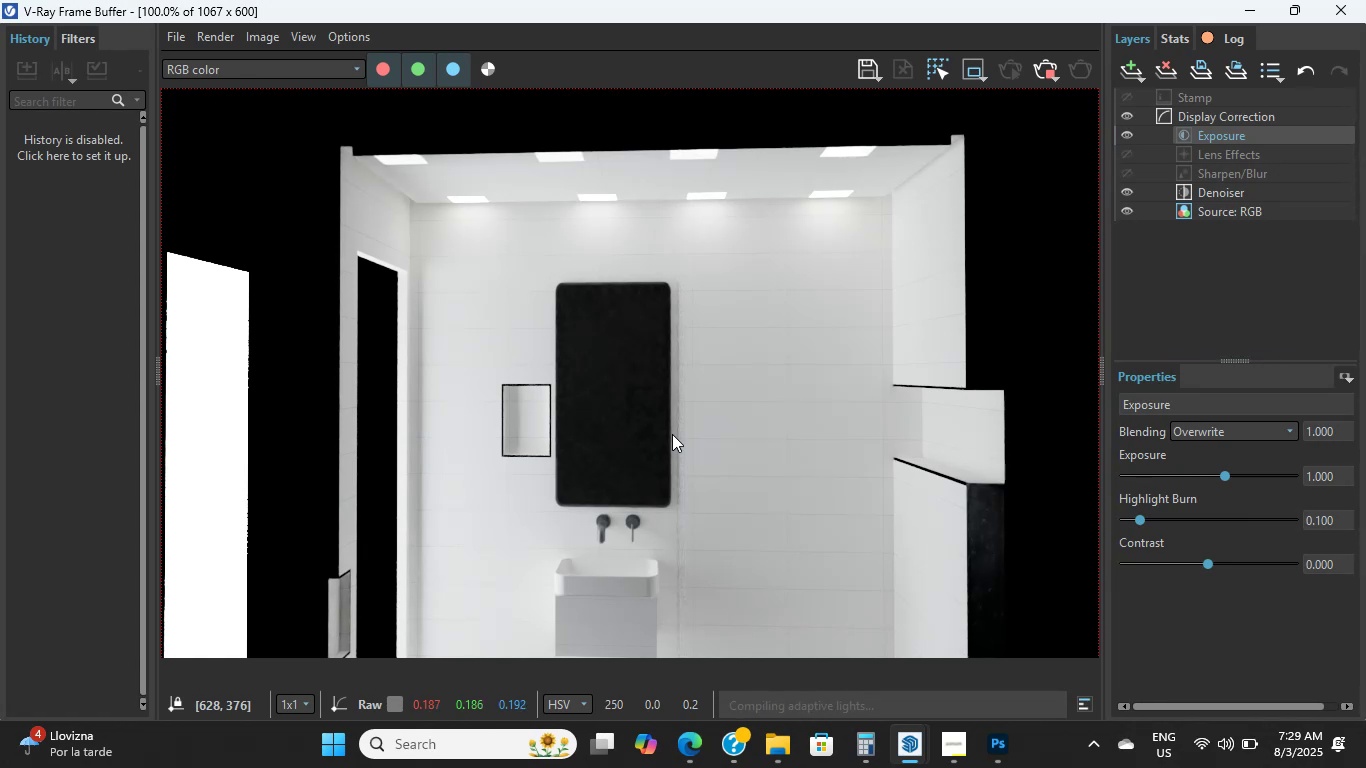 
double_click([672, 434])
 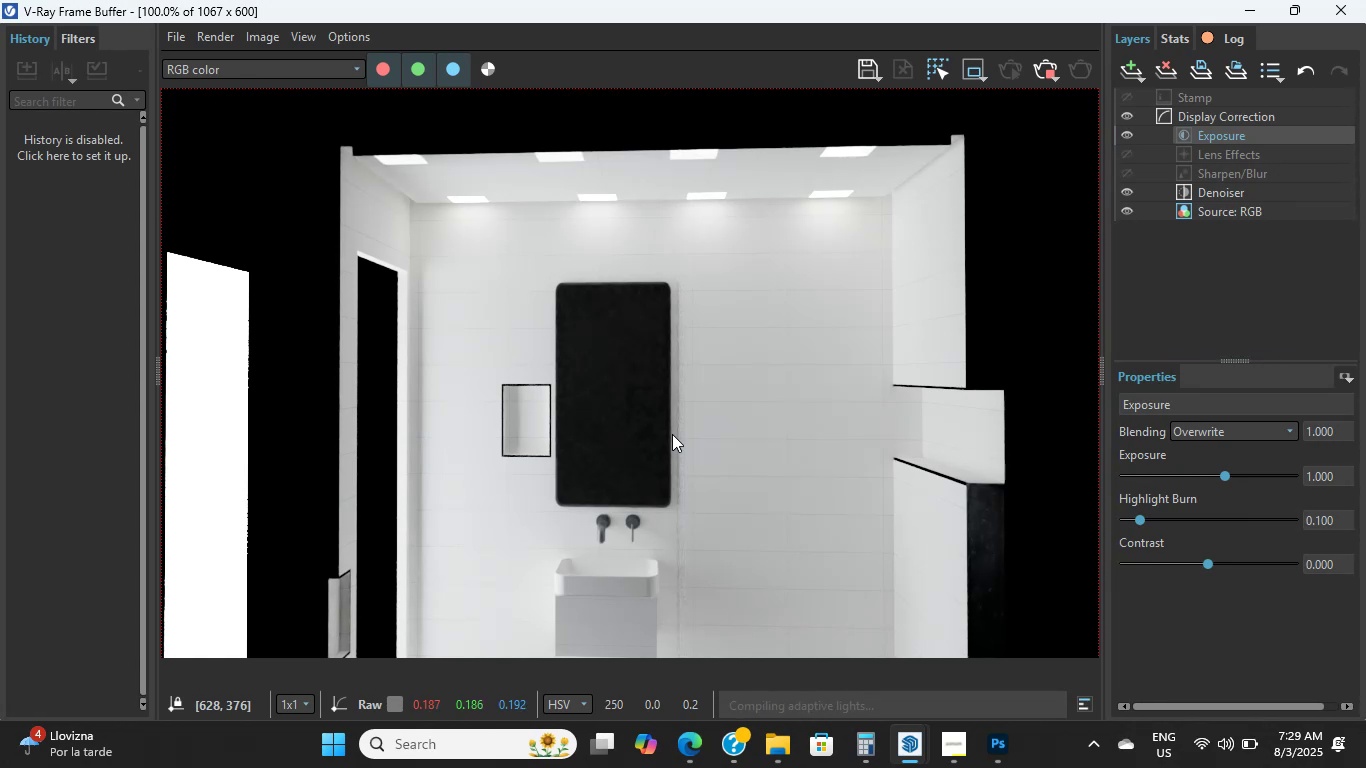 
double_click([672, 434])
 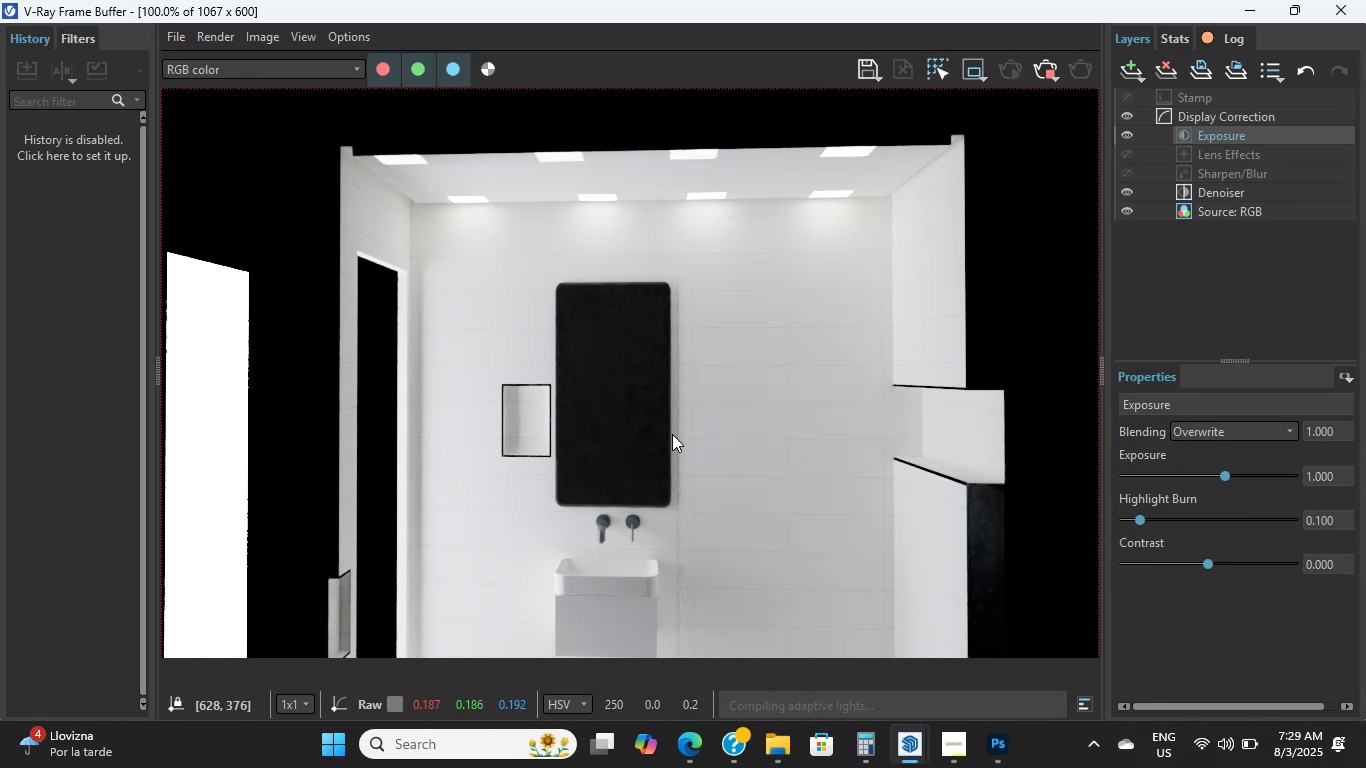 
triple_click([672, 434])
 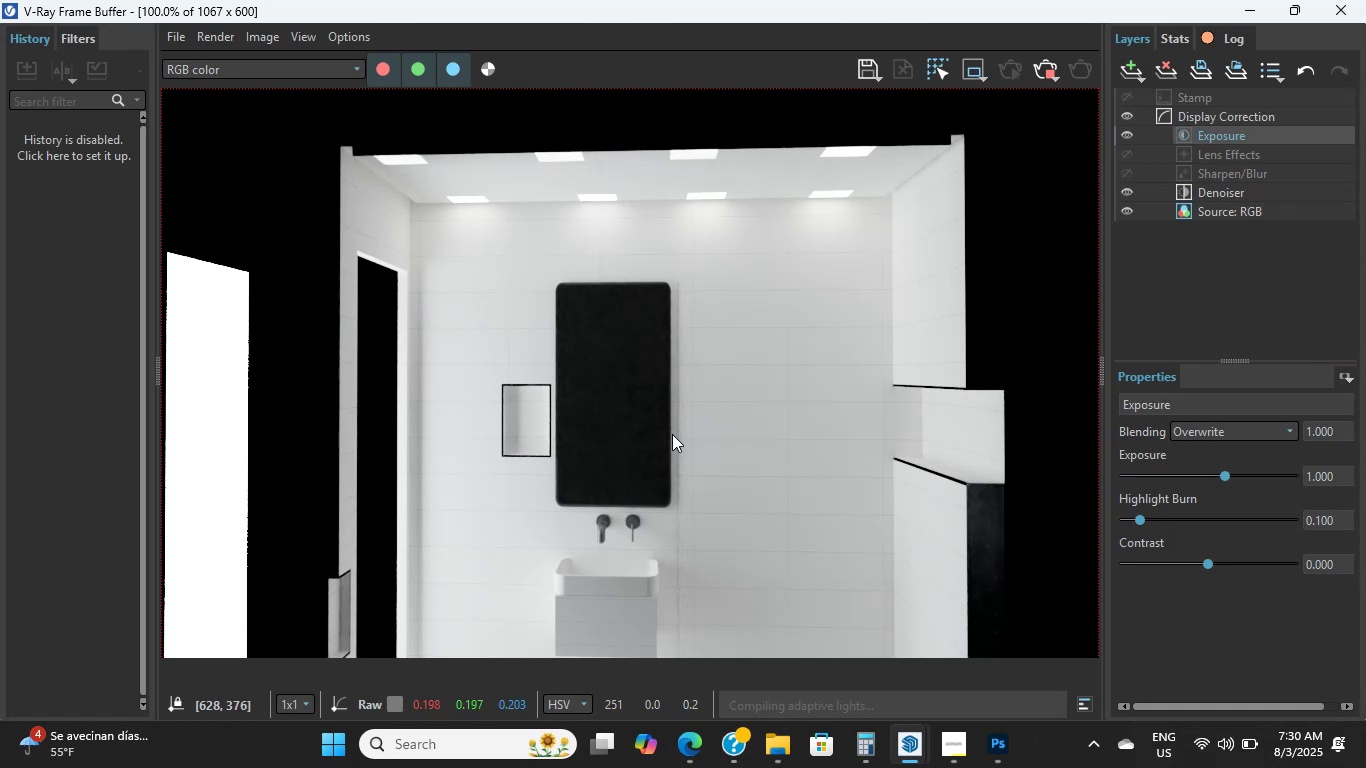 
wait(51.82)
 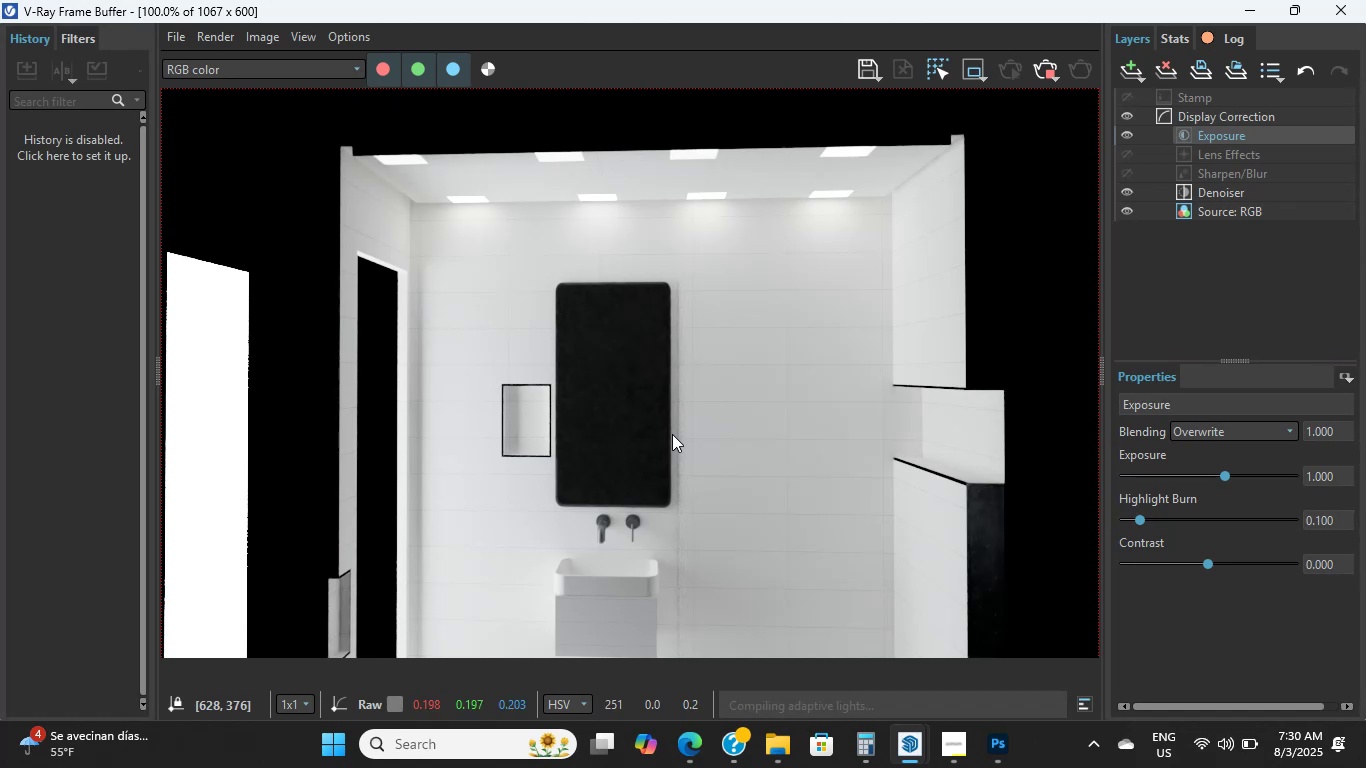 
scroll: coordinate [599, 468], scroll_direction: up, amount: 3.0
 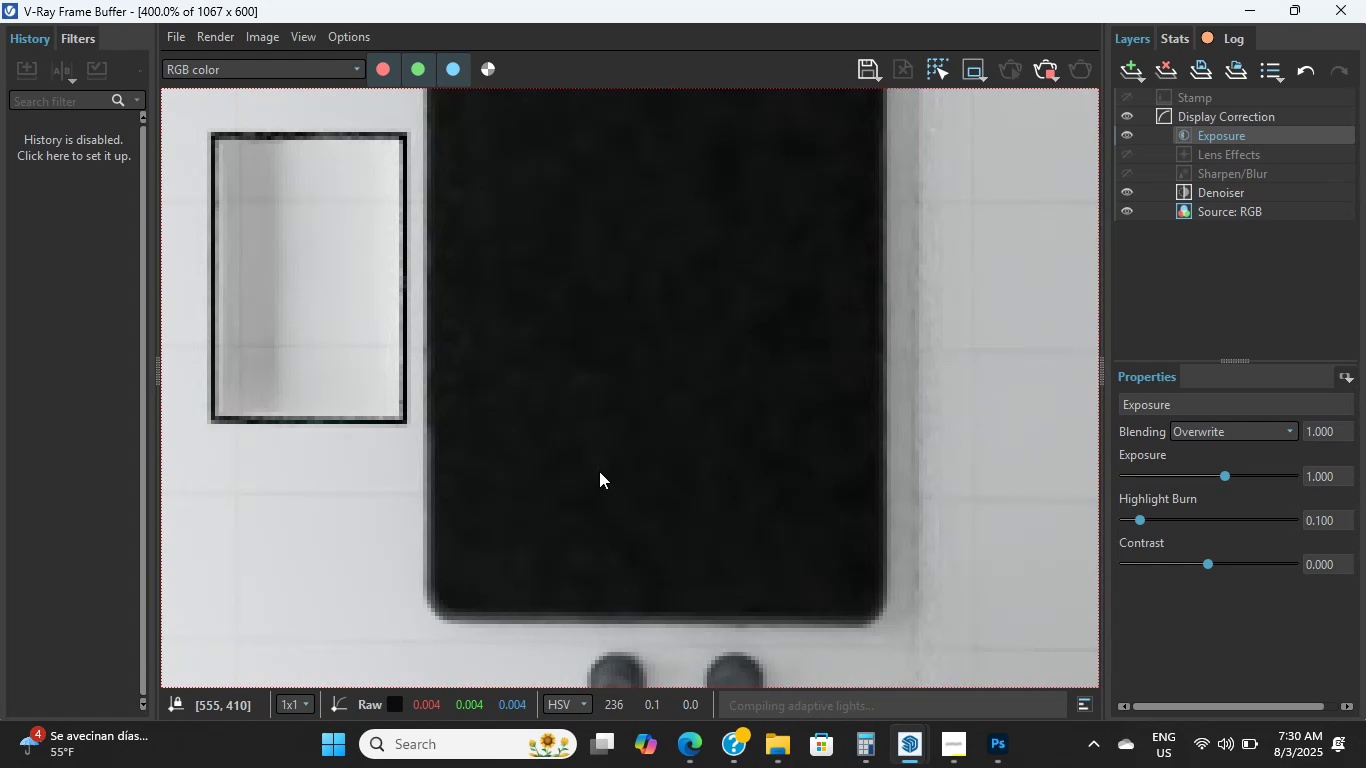 
left_click_drag(start_coordinate=[579, 502], to_coordinate=[574, 394])
 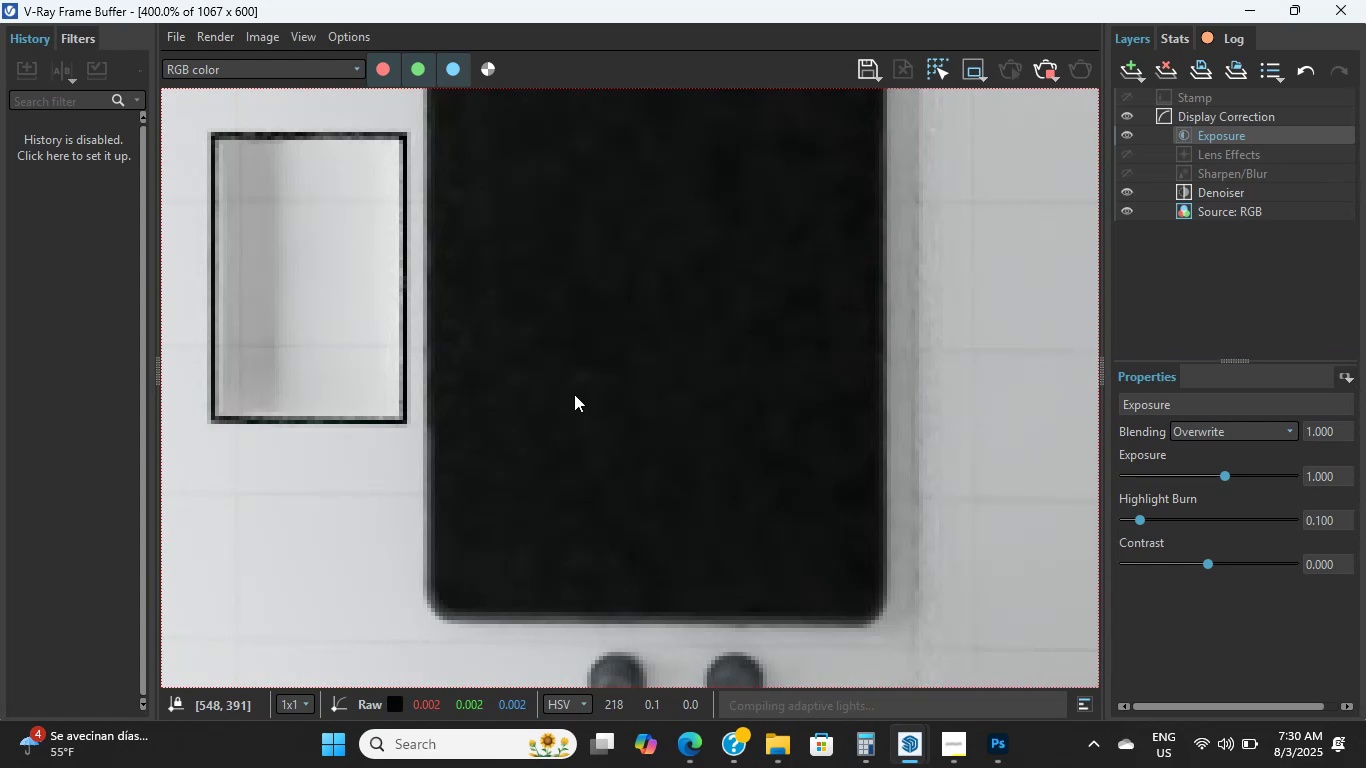 
scroll: coordinate [561, 493], scroll_direction: down, amount: 2.0
 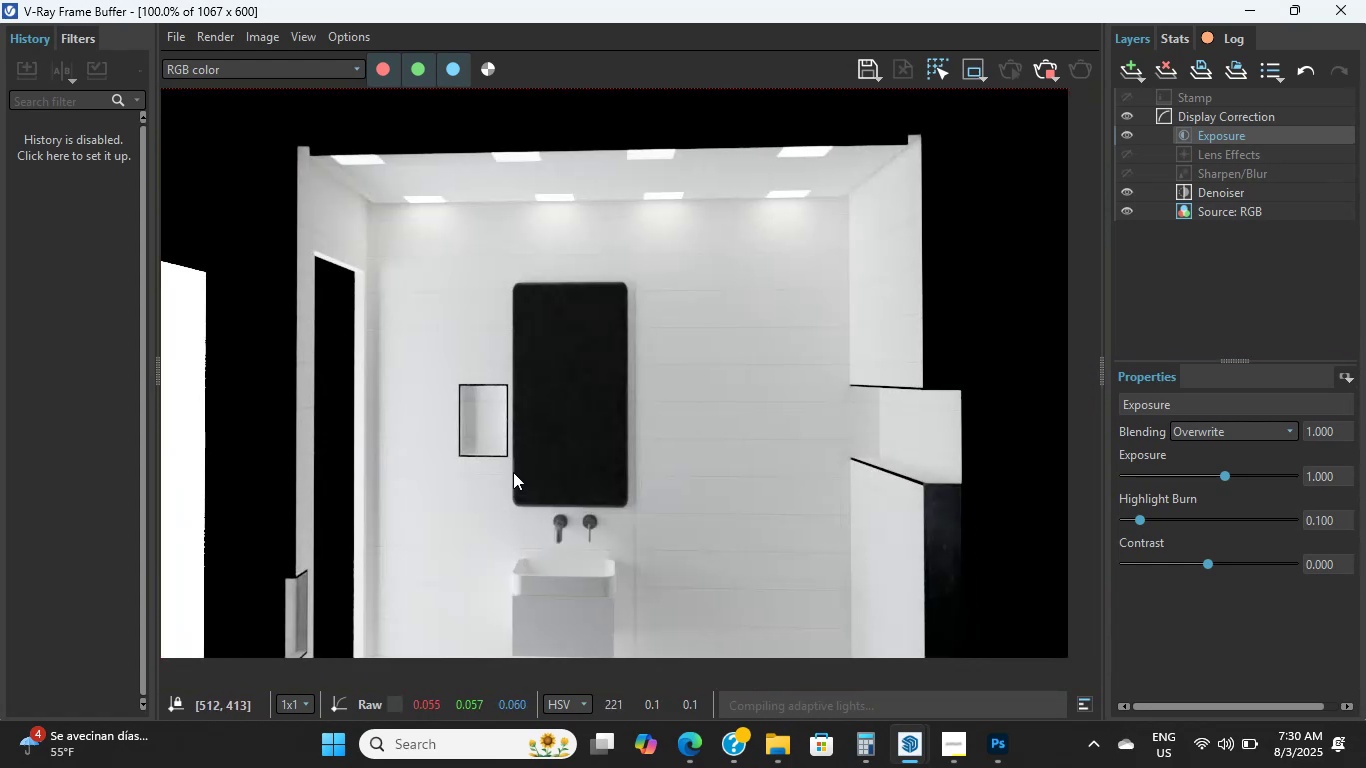 
scroll: coordinate [536, 577], scroll_direction: up, amount: 3.0
 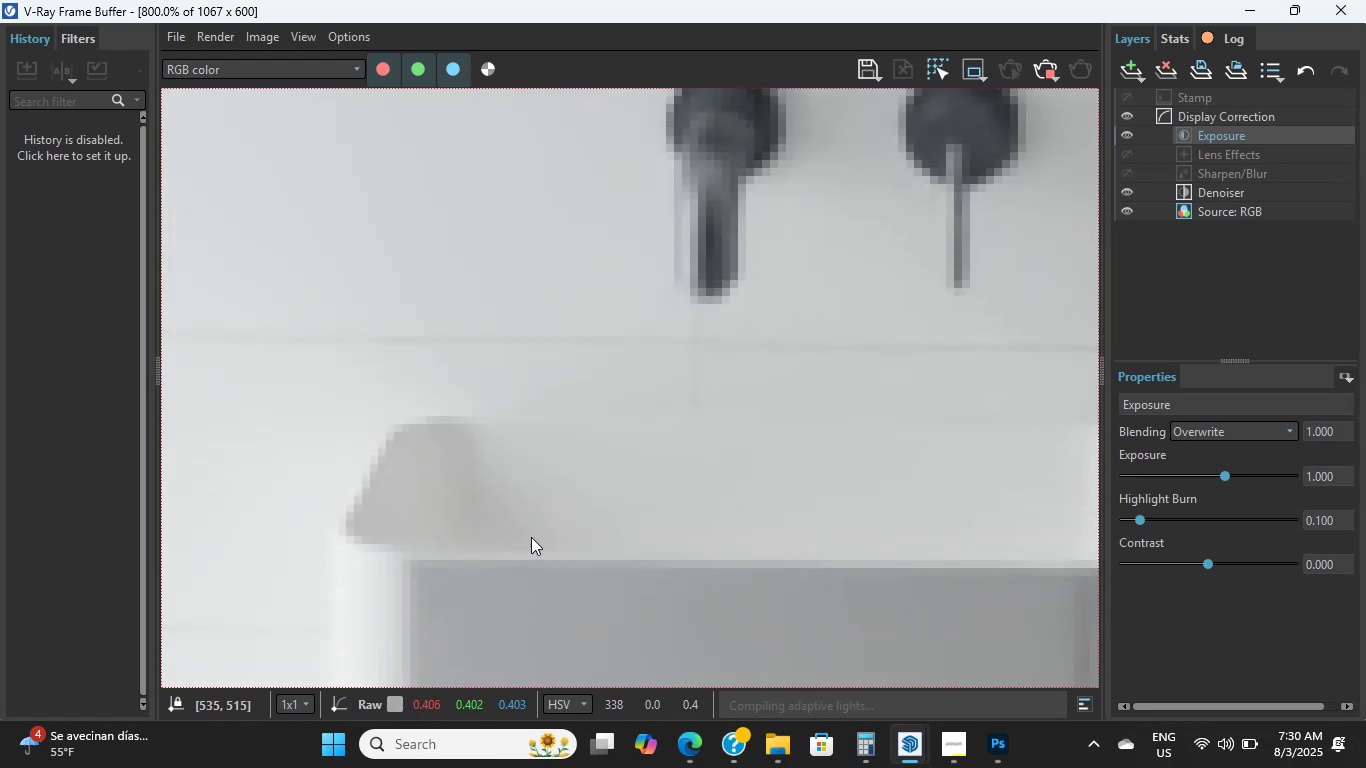 
scroll: coordinate [531, 537], scroll_direction: down, amount: 1.0
 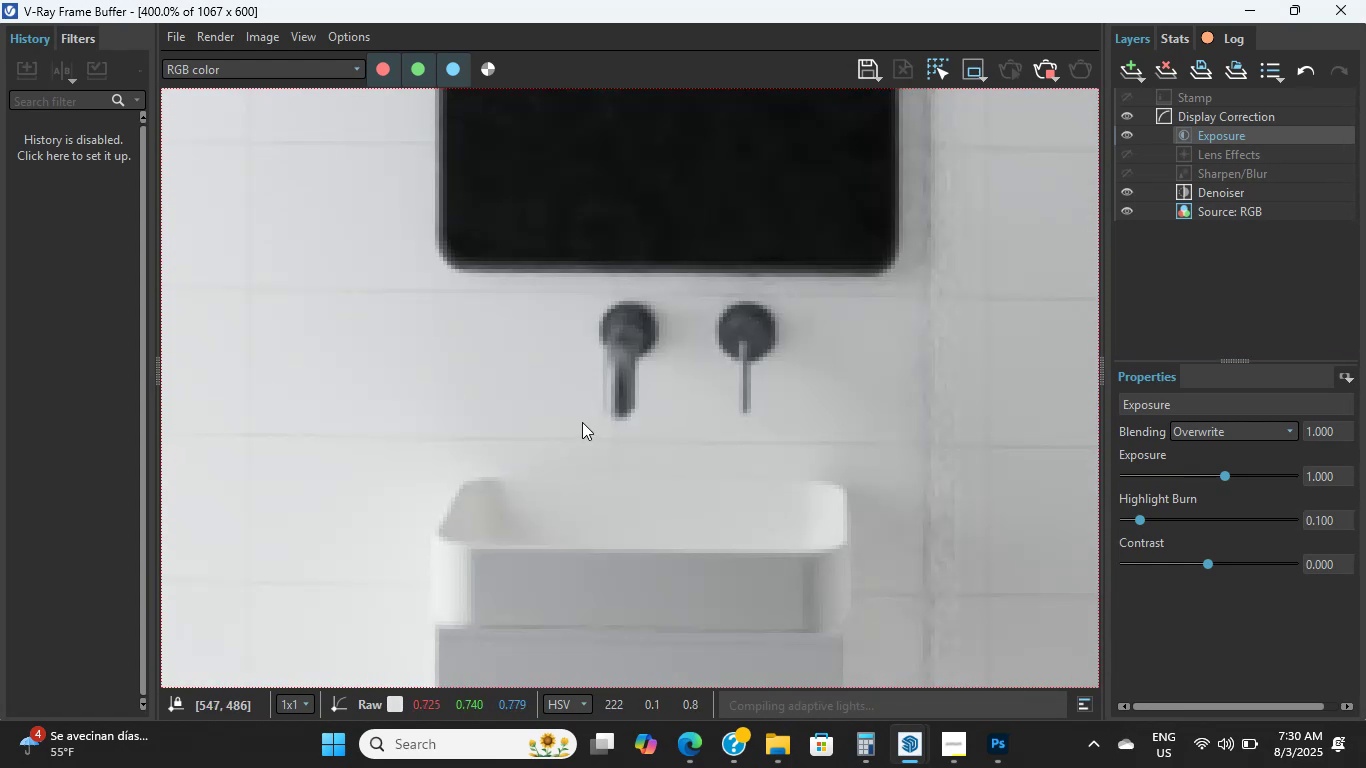 
triple_click([582, 425])
 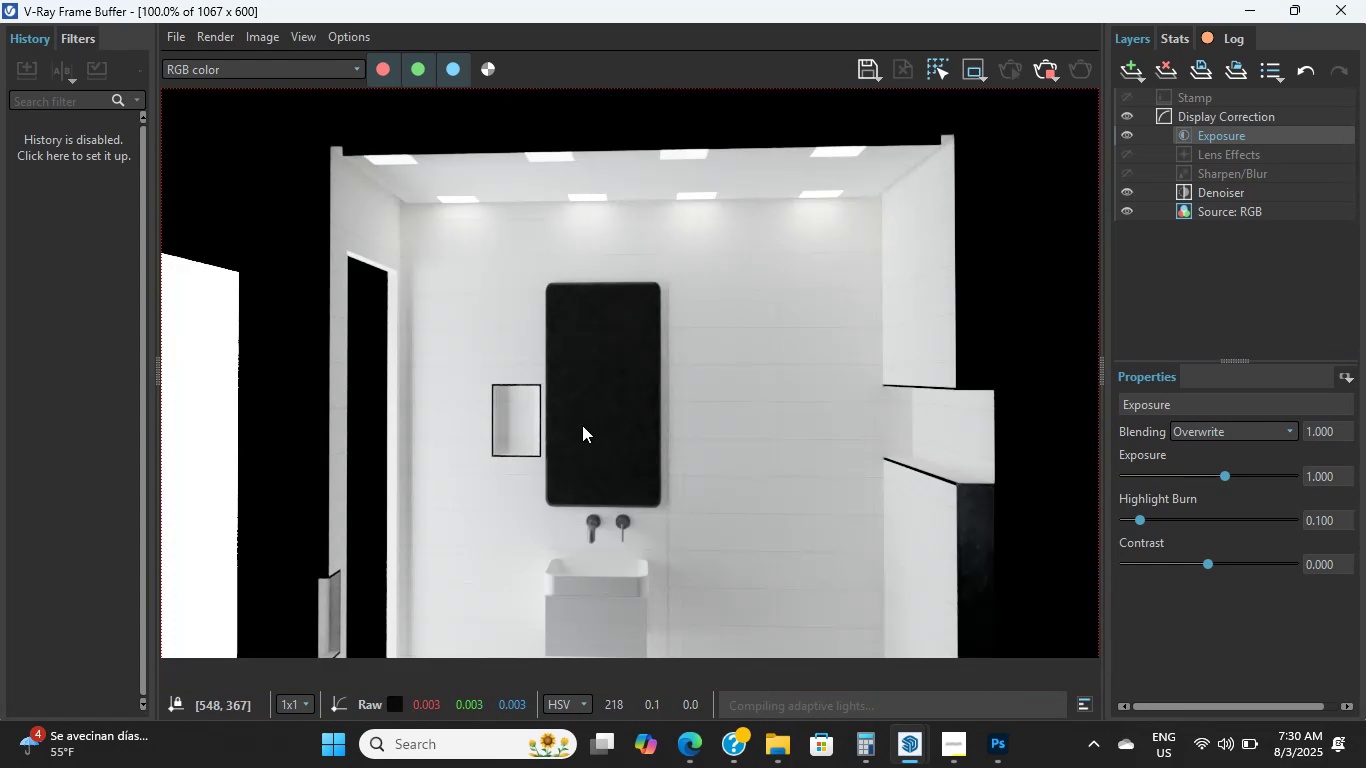 
triple_click([582, 425])
 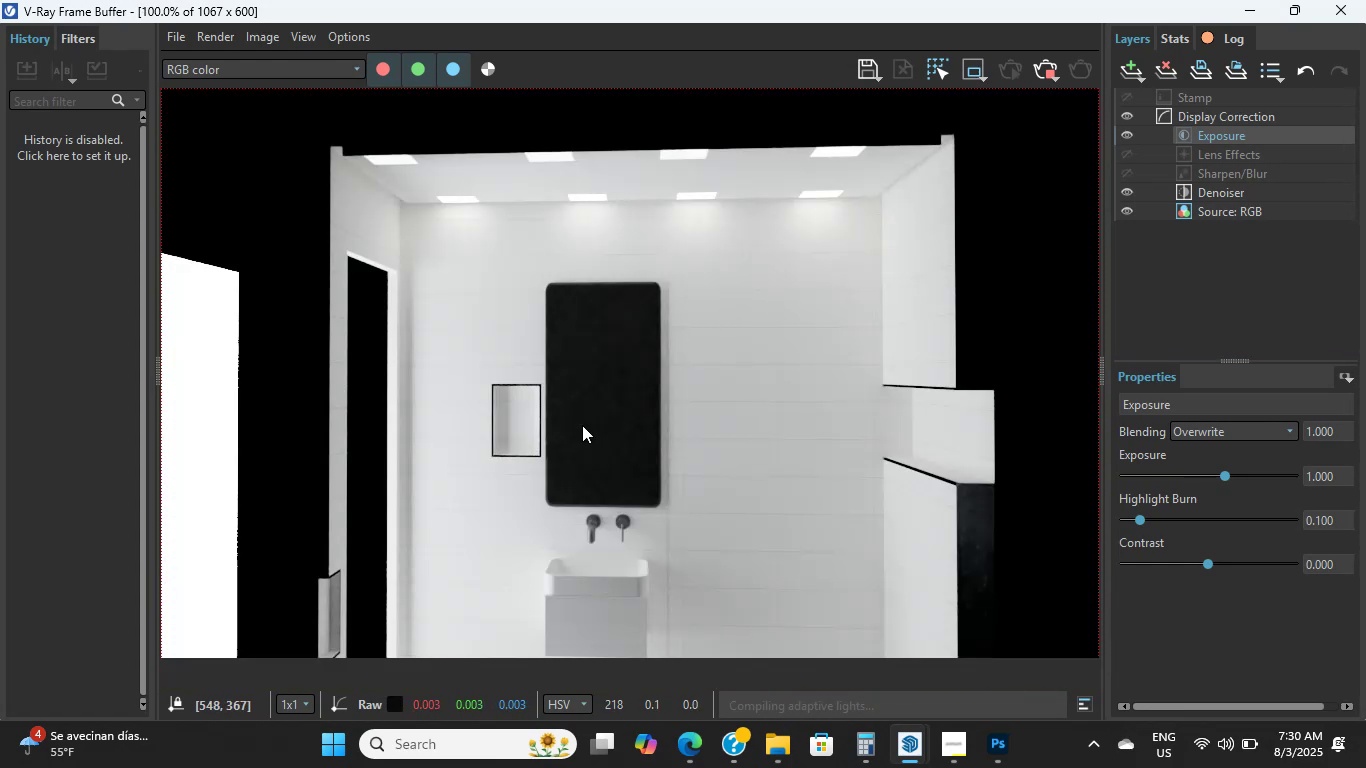 
triple_click([582, 425])
 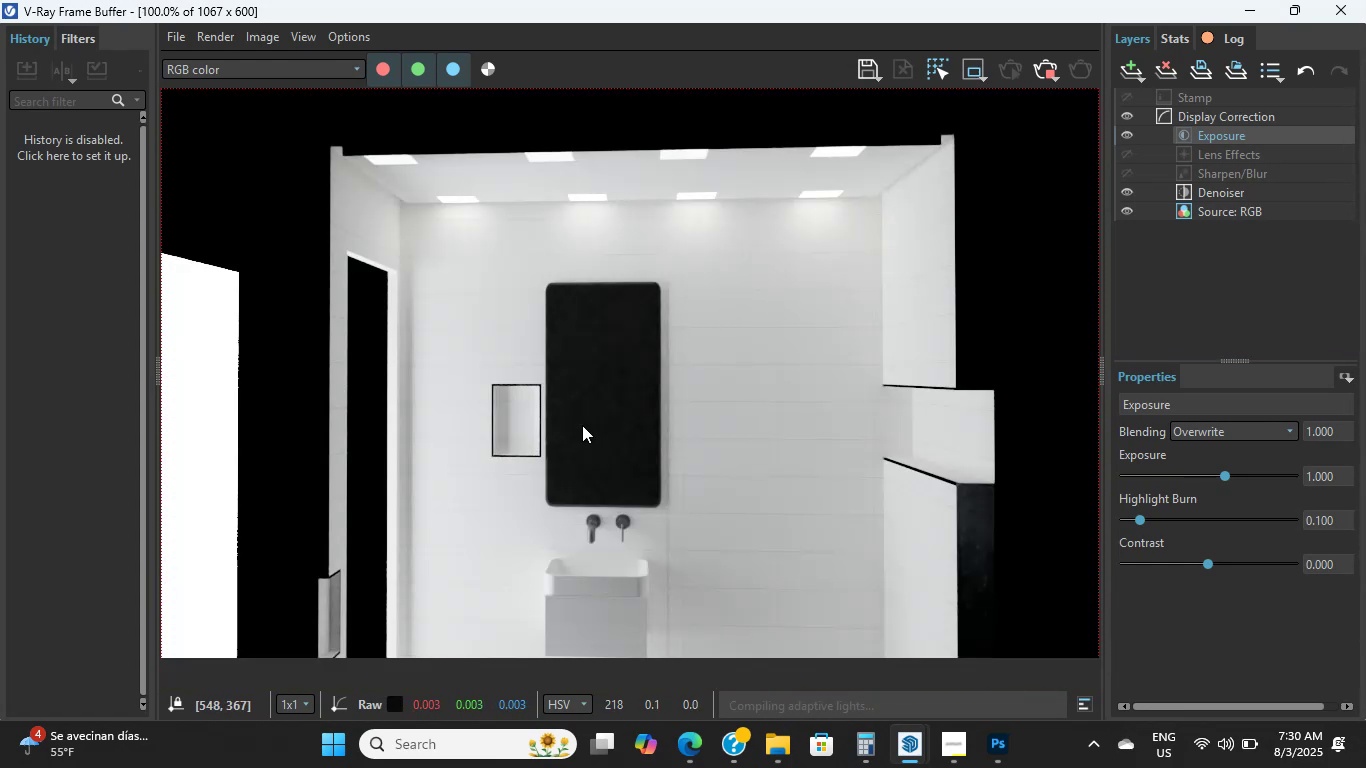 
triple_click([582, 425])
 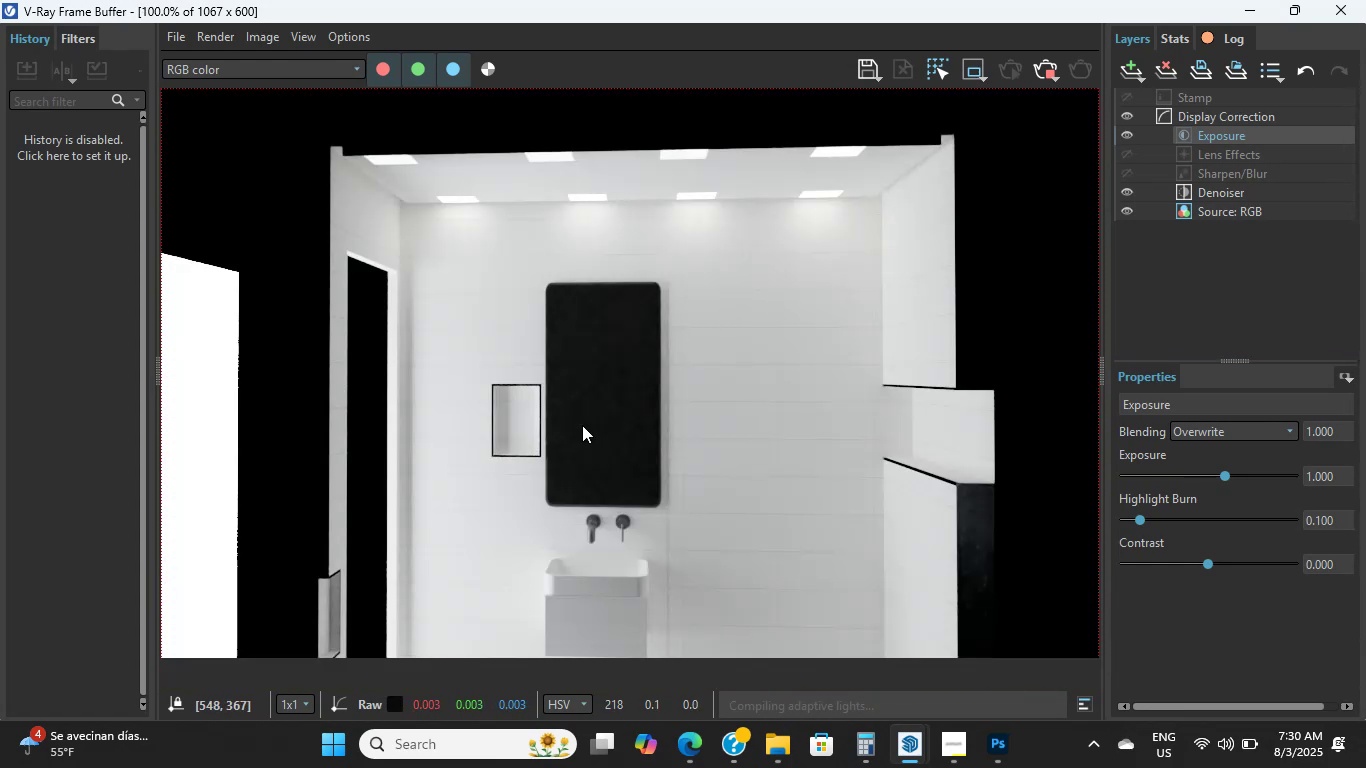 
triple_click([582, 425])
 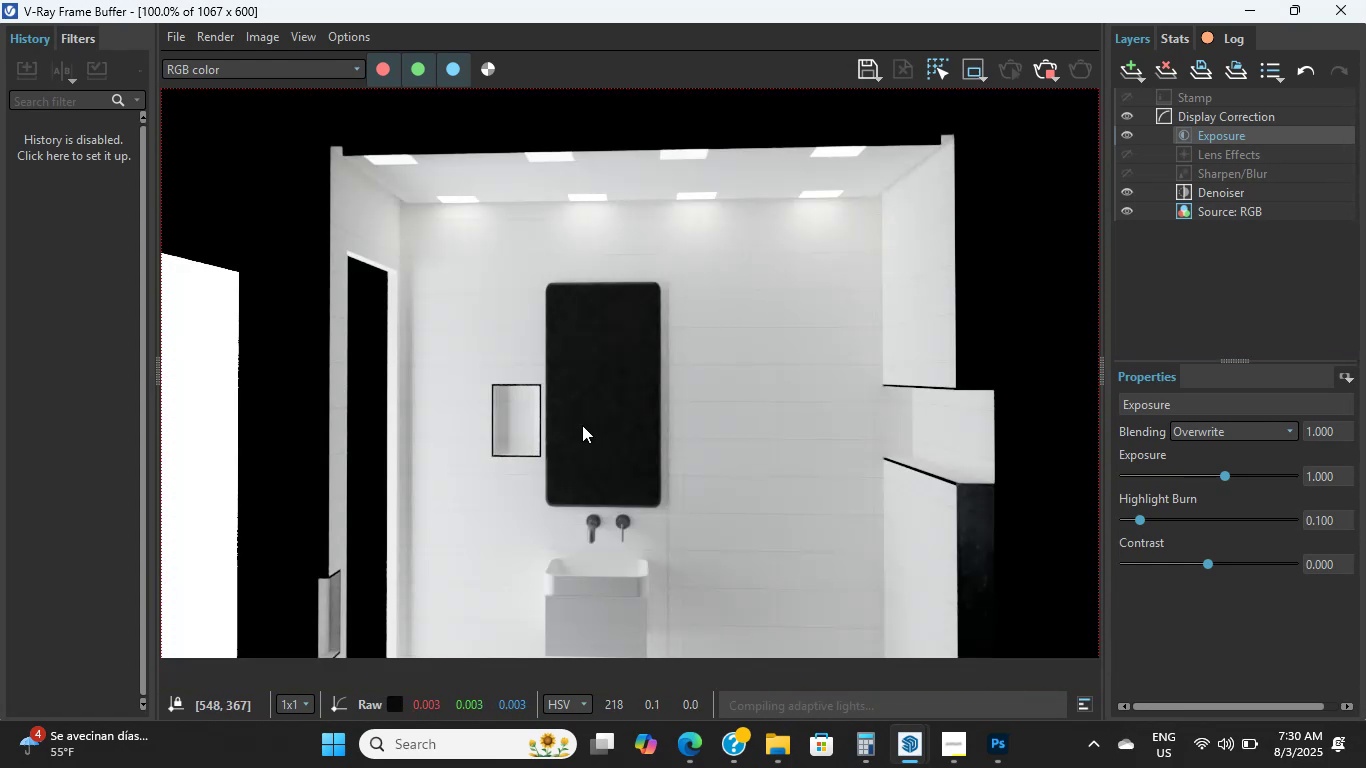 
triple_click([582, 425])
 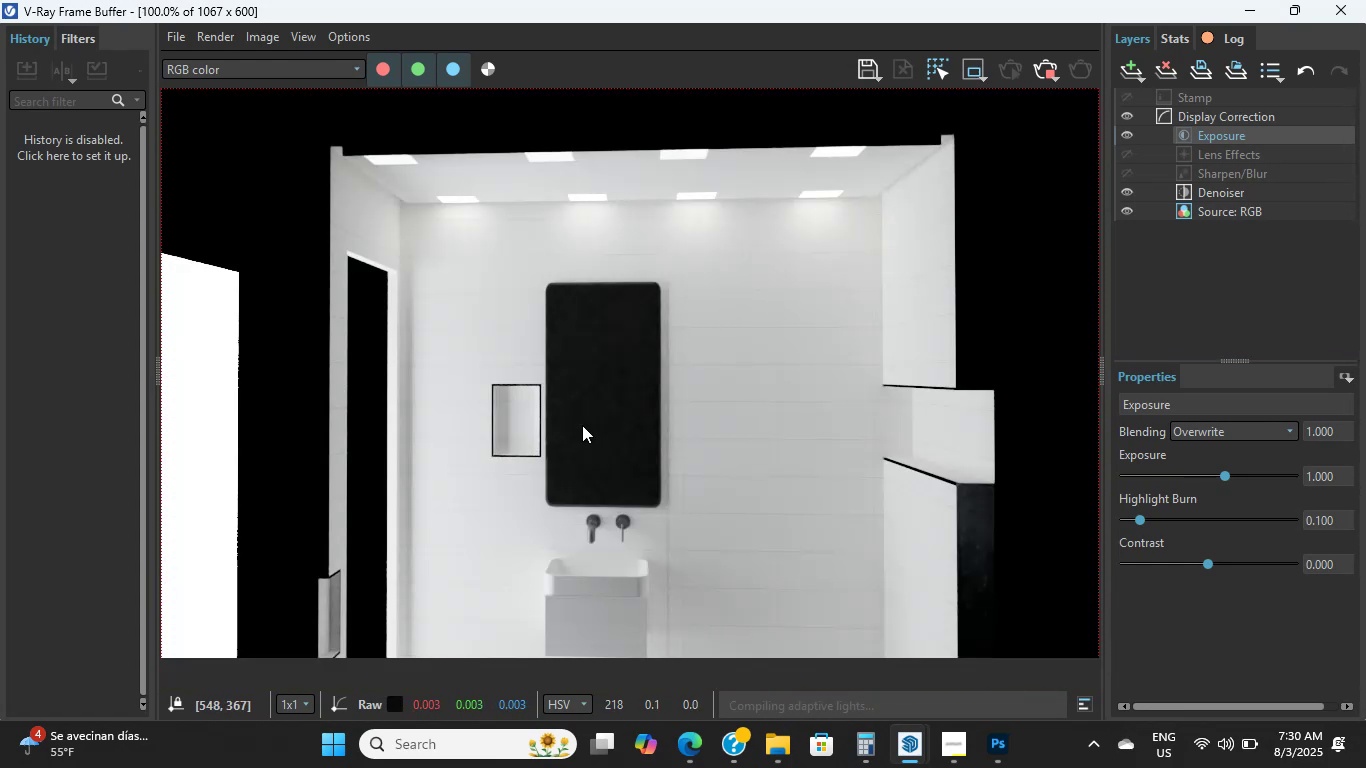 
triple_click([582, 425])
 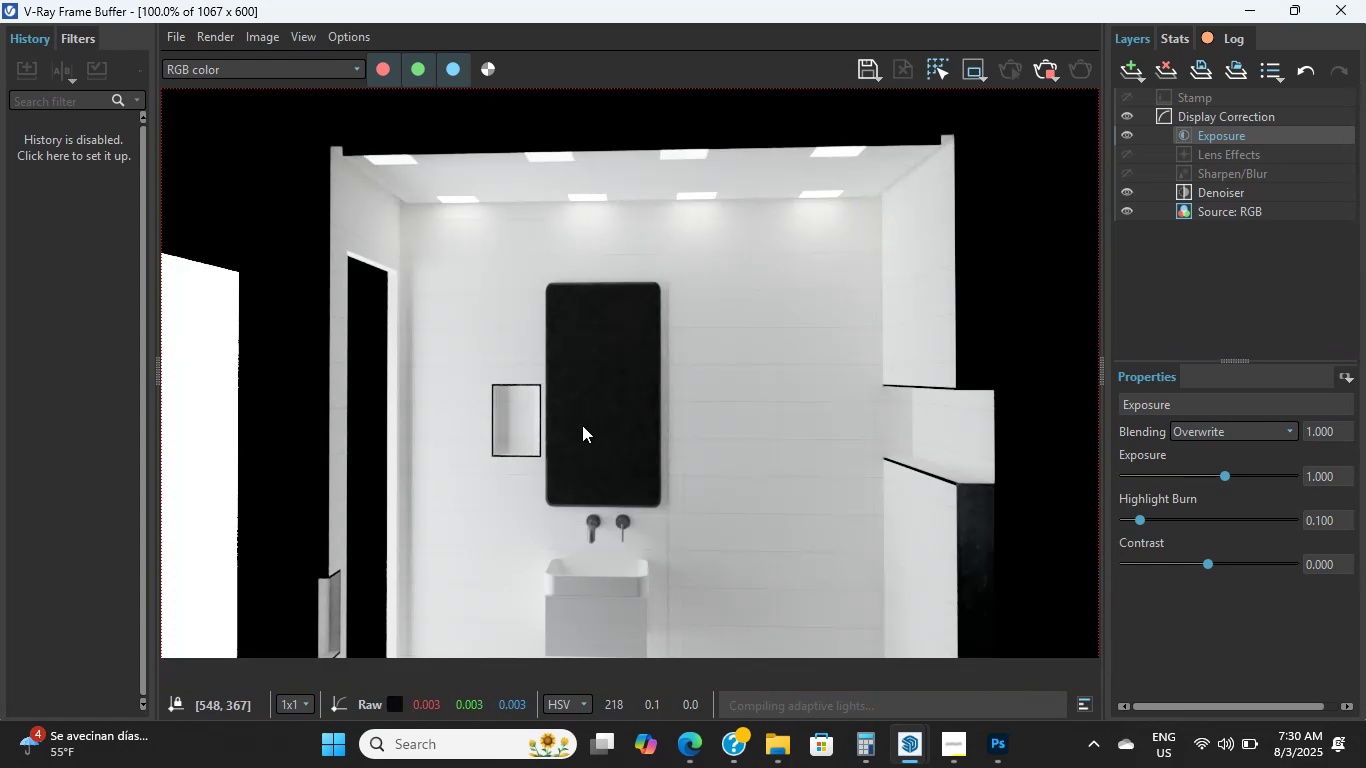 
triple_click([582, 425])
 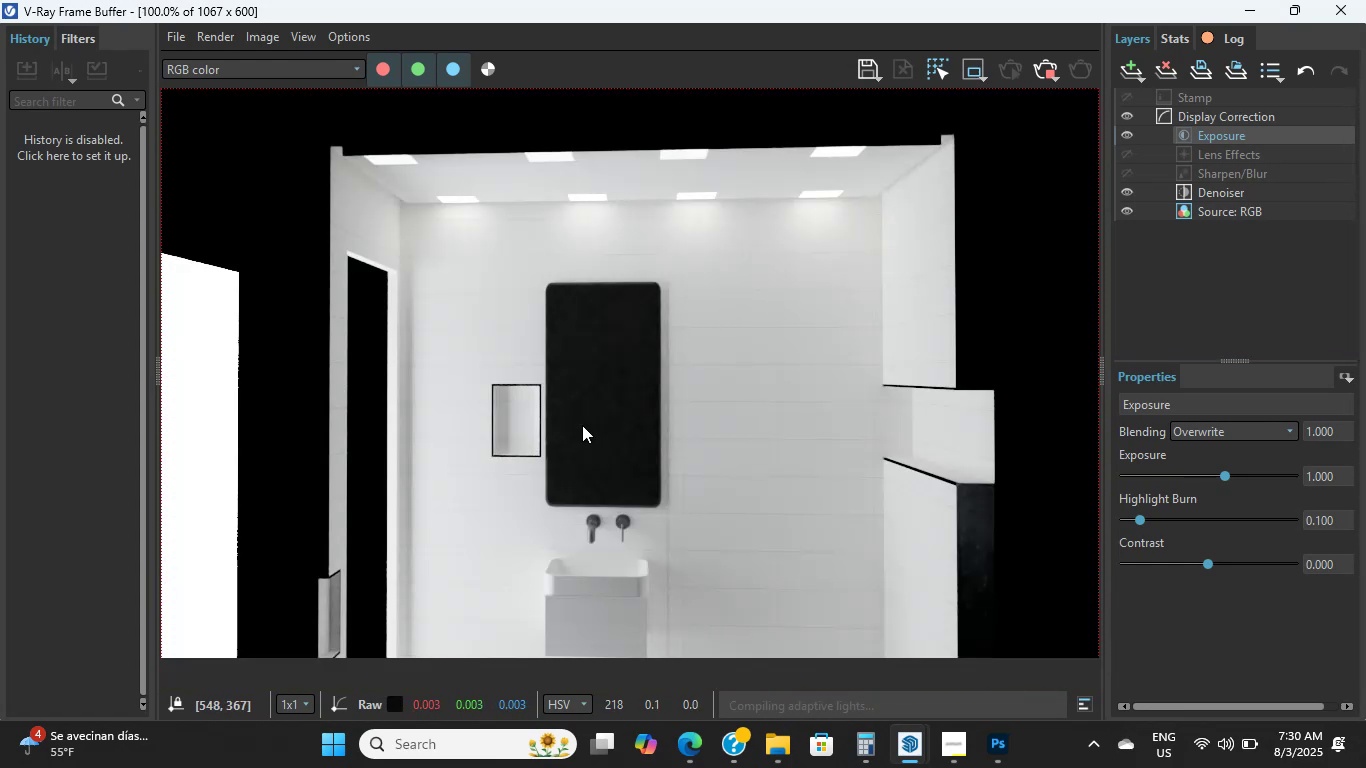 
triple_click([582, 425])
 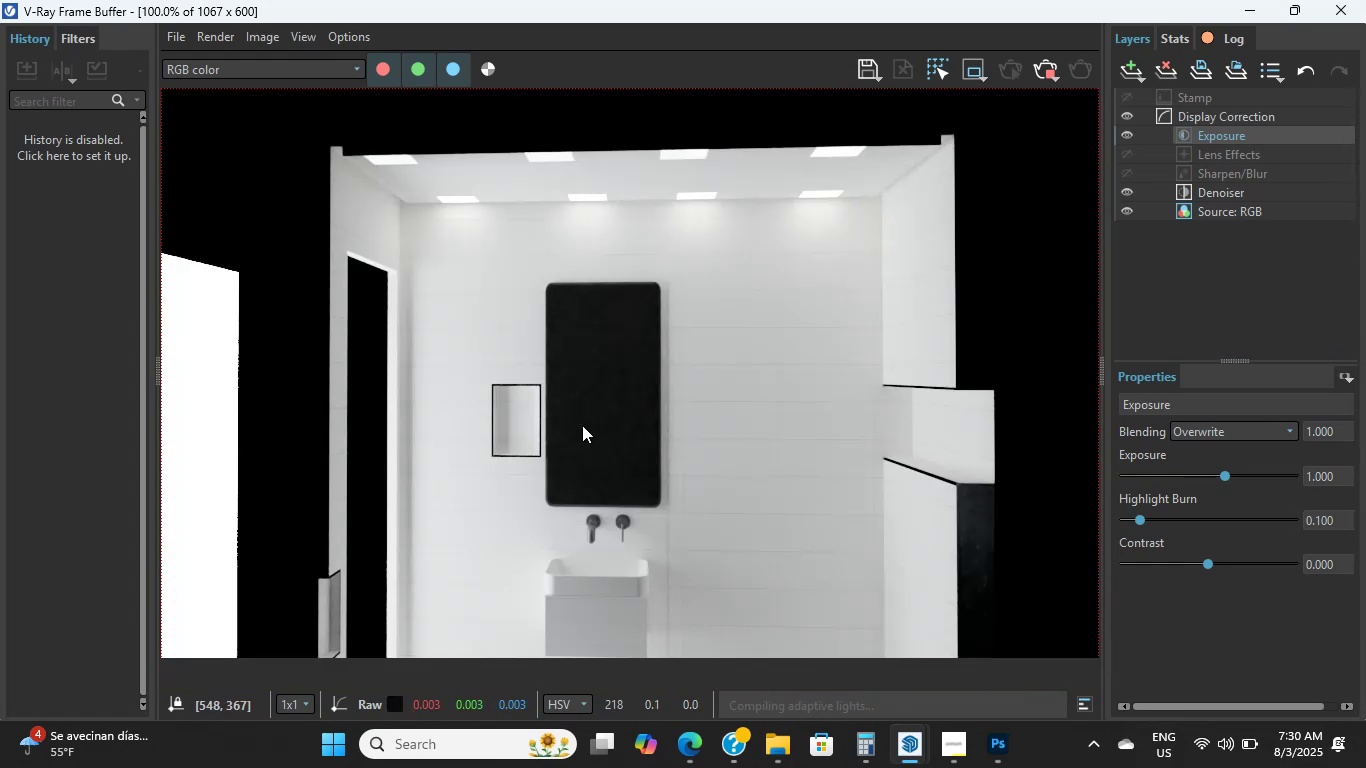 
double_click([582, 425])
 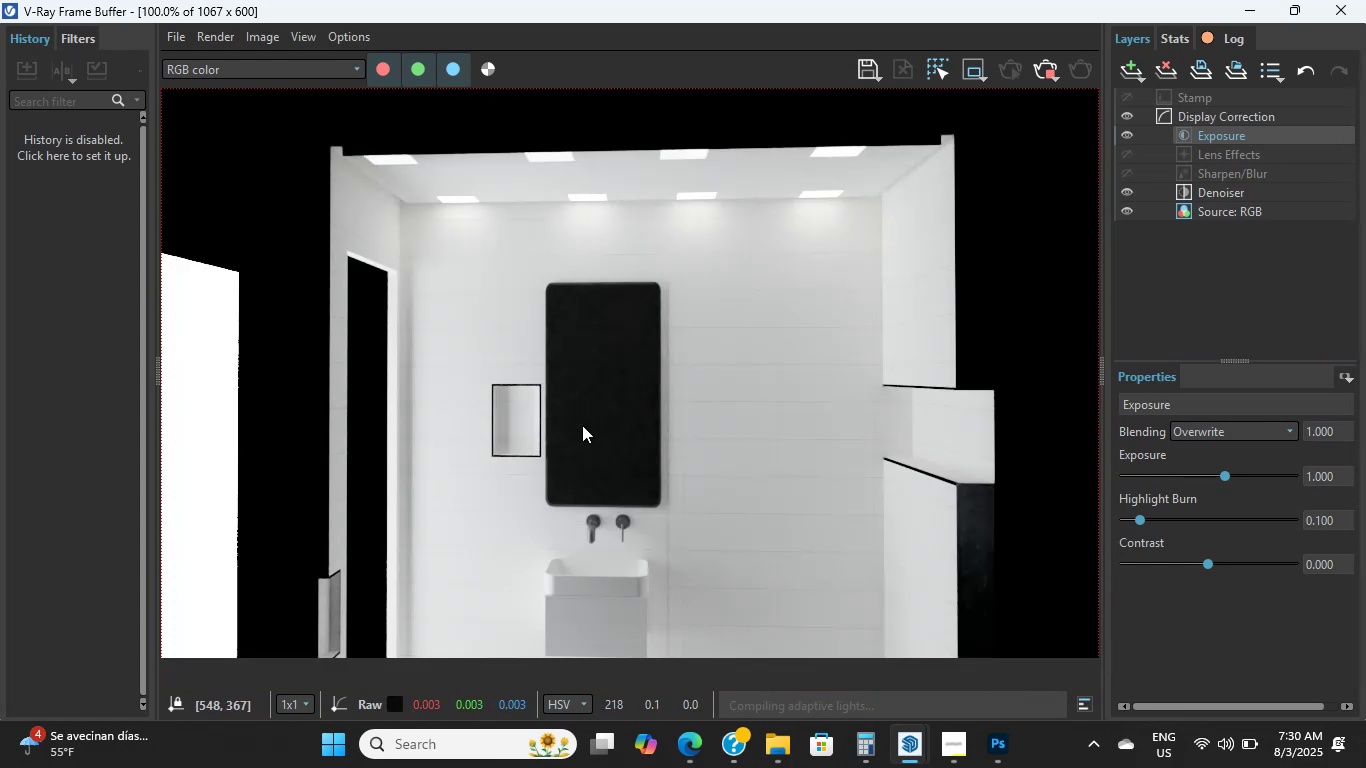 
double_click([582, 425])
 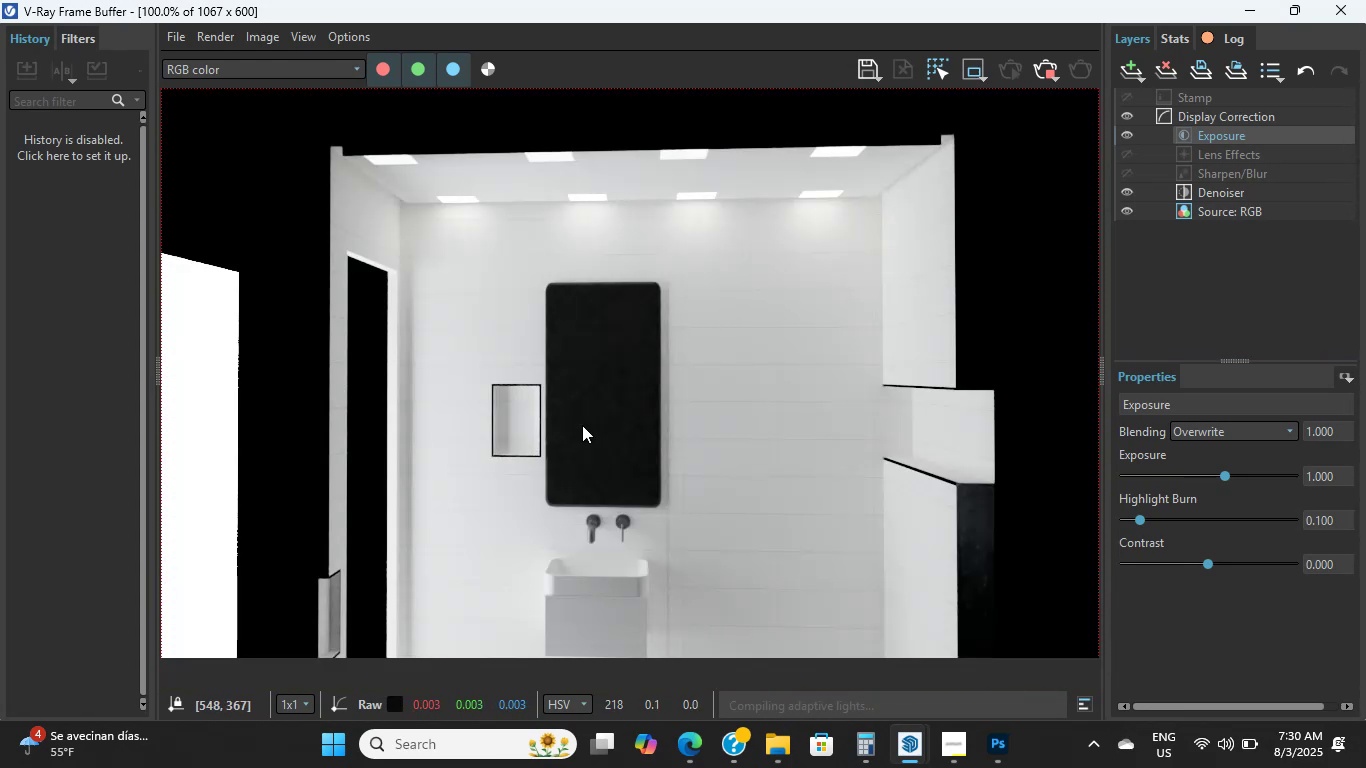 
double_click([582, 425])
 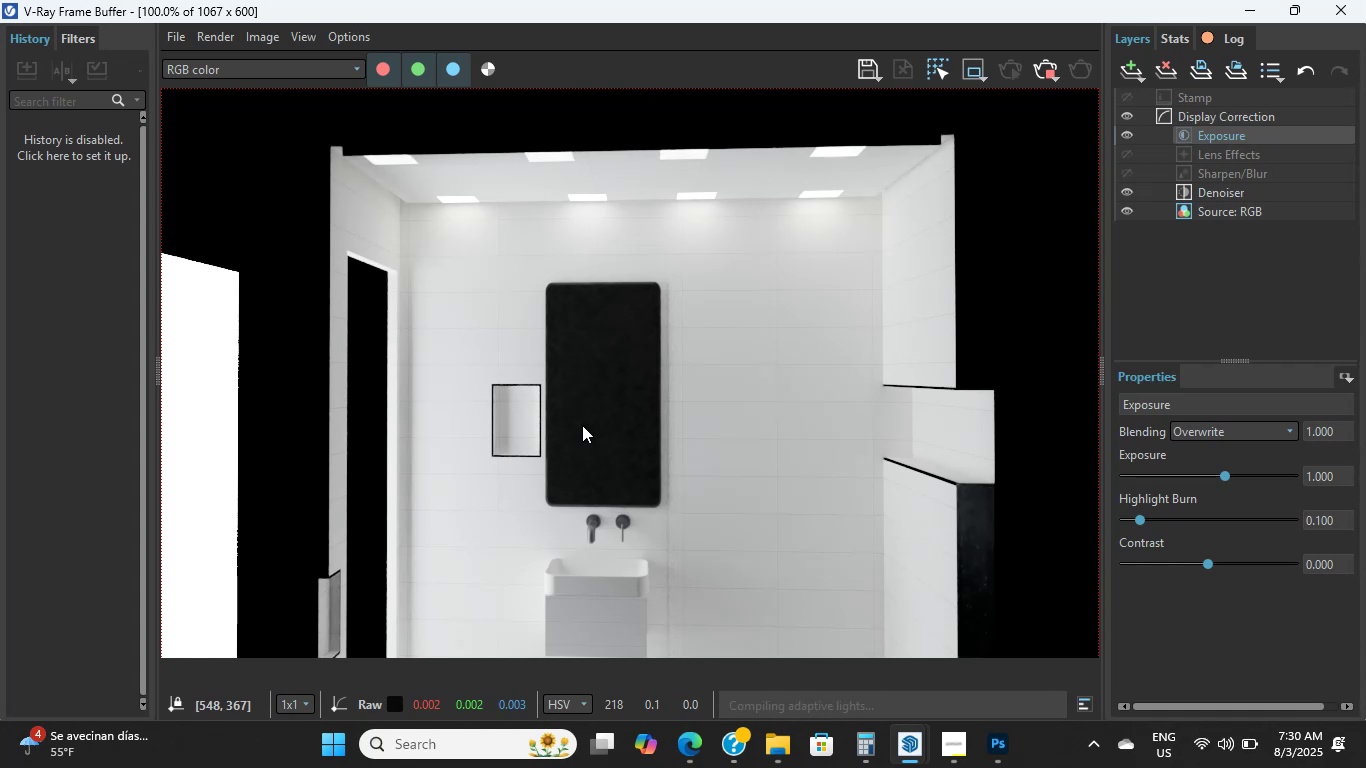 
left_click([582, 425])
 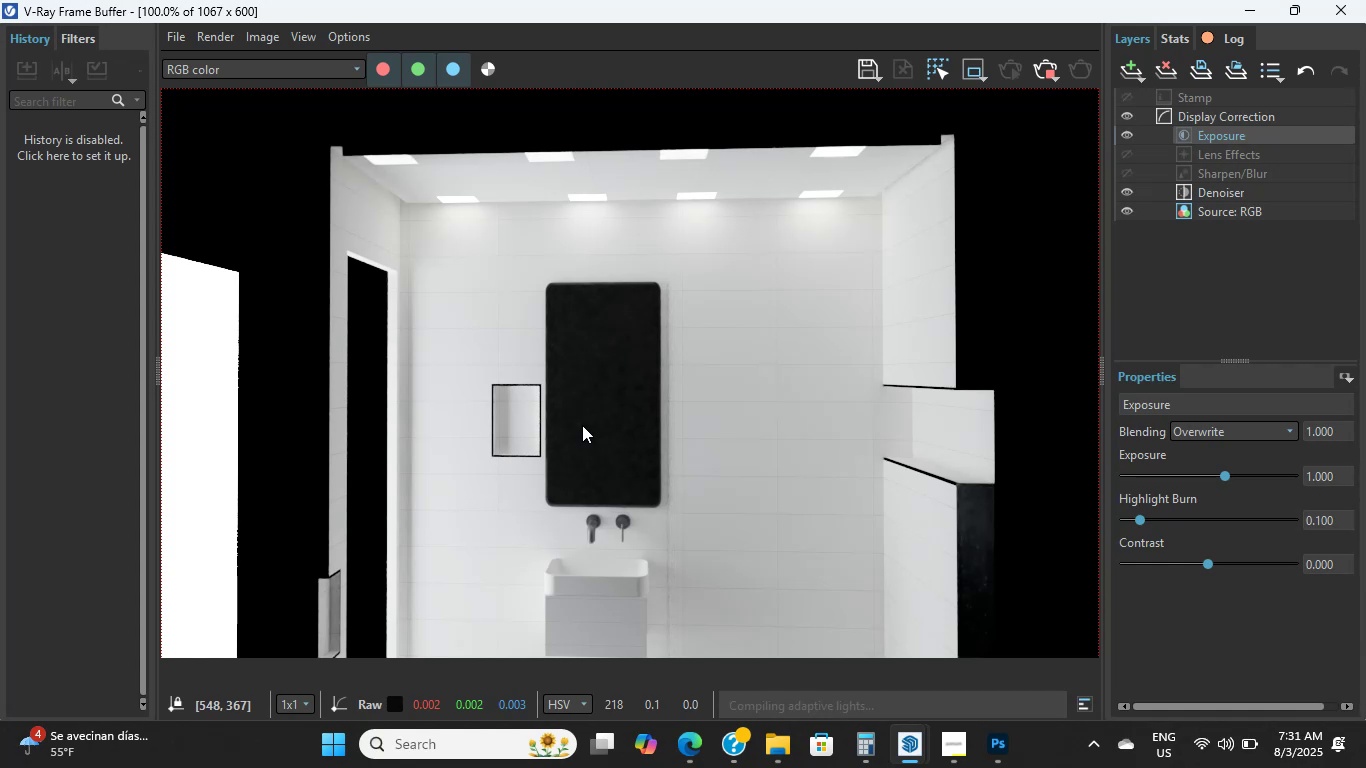 
double_click([582, 425])
 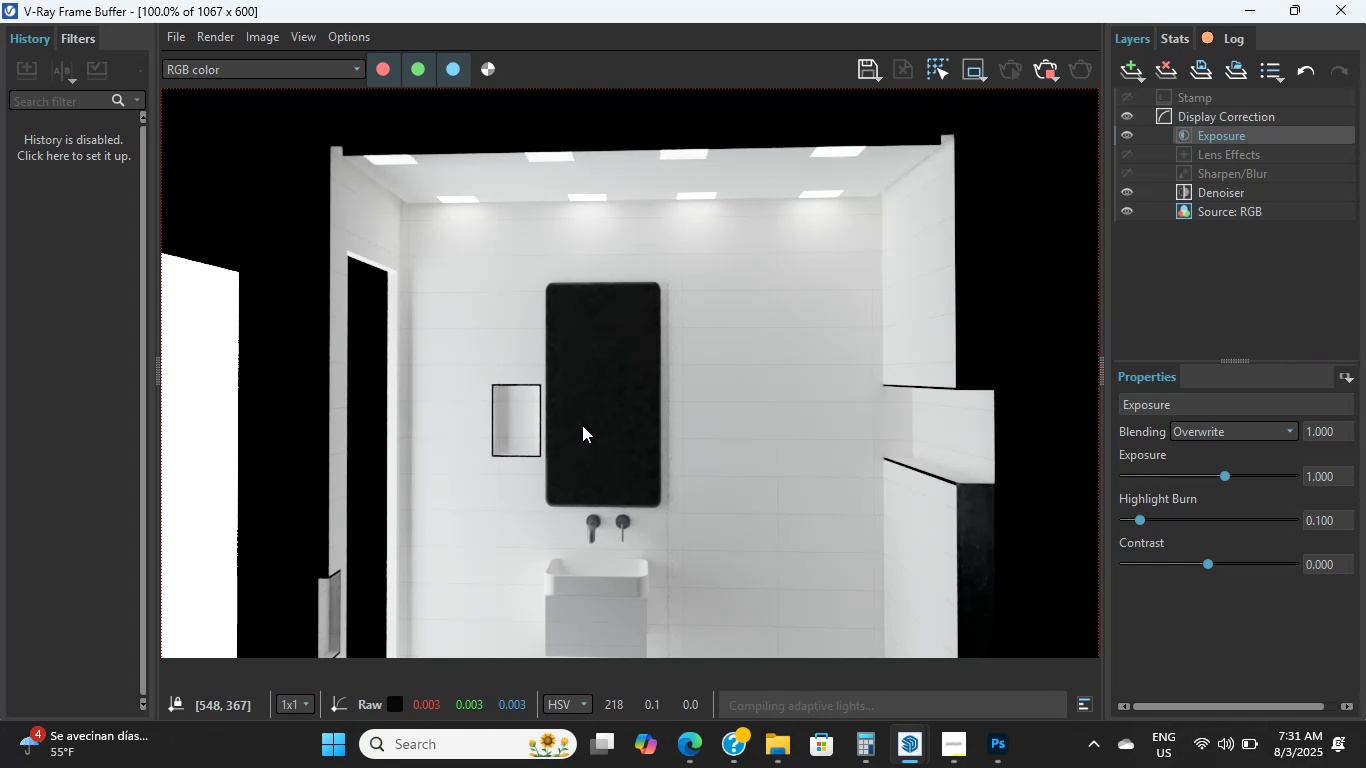 
wait(6.67)
 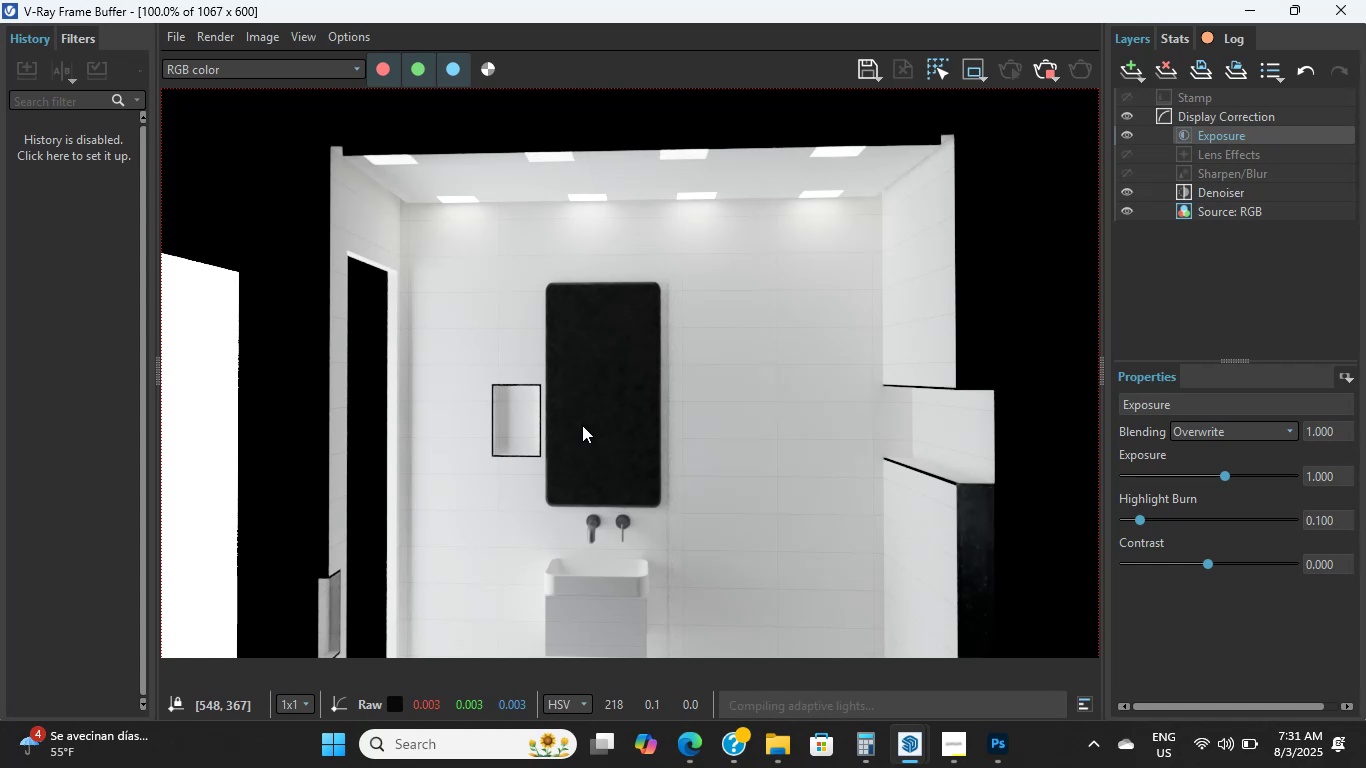 
double_click([582, 425])
 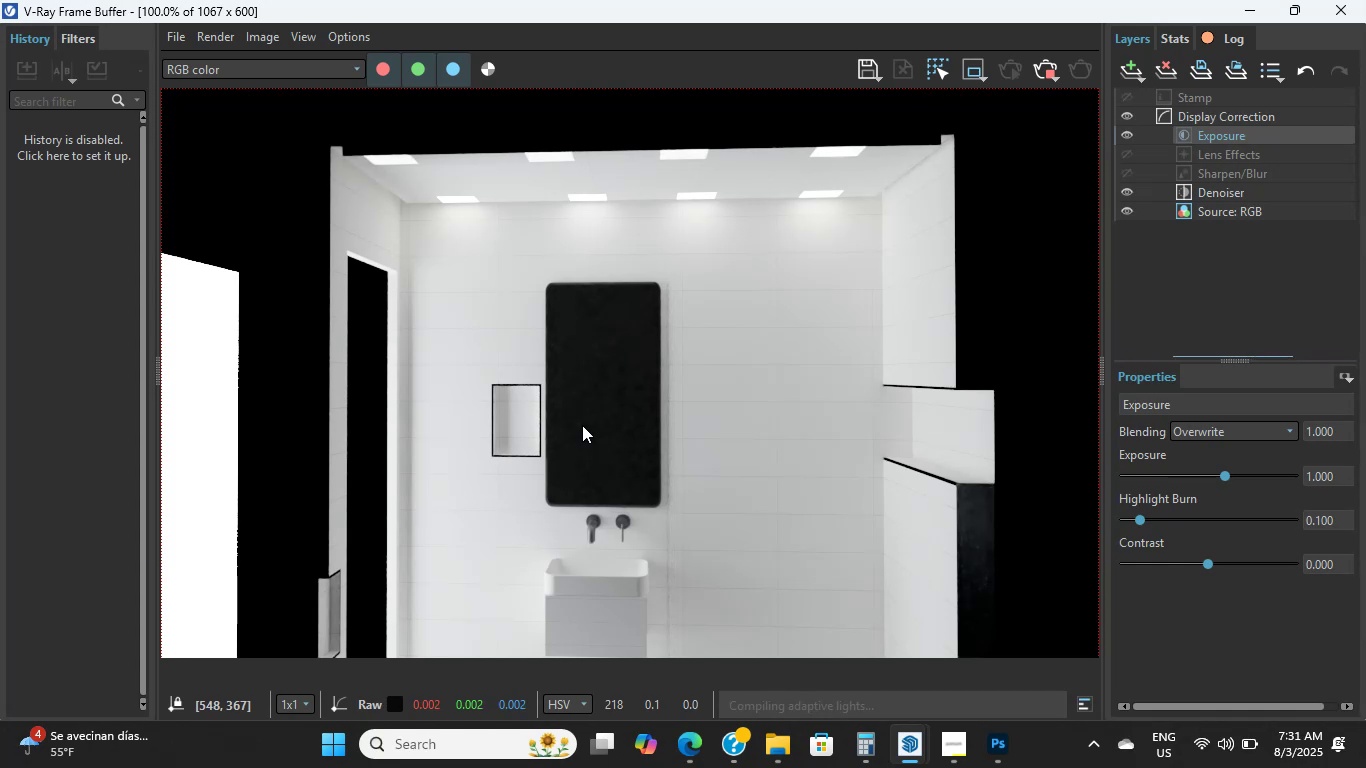 
triple_click([582, 425])
 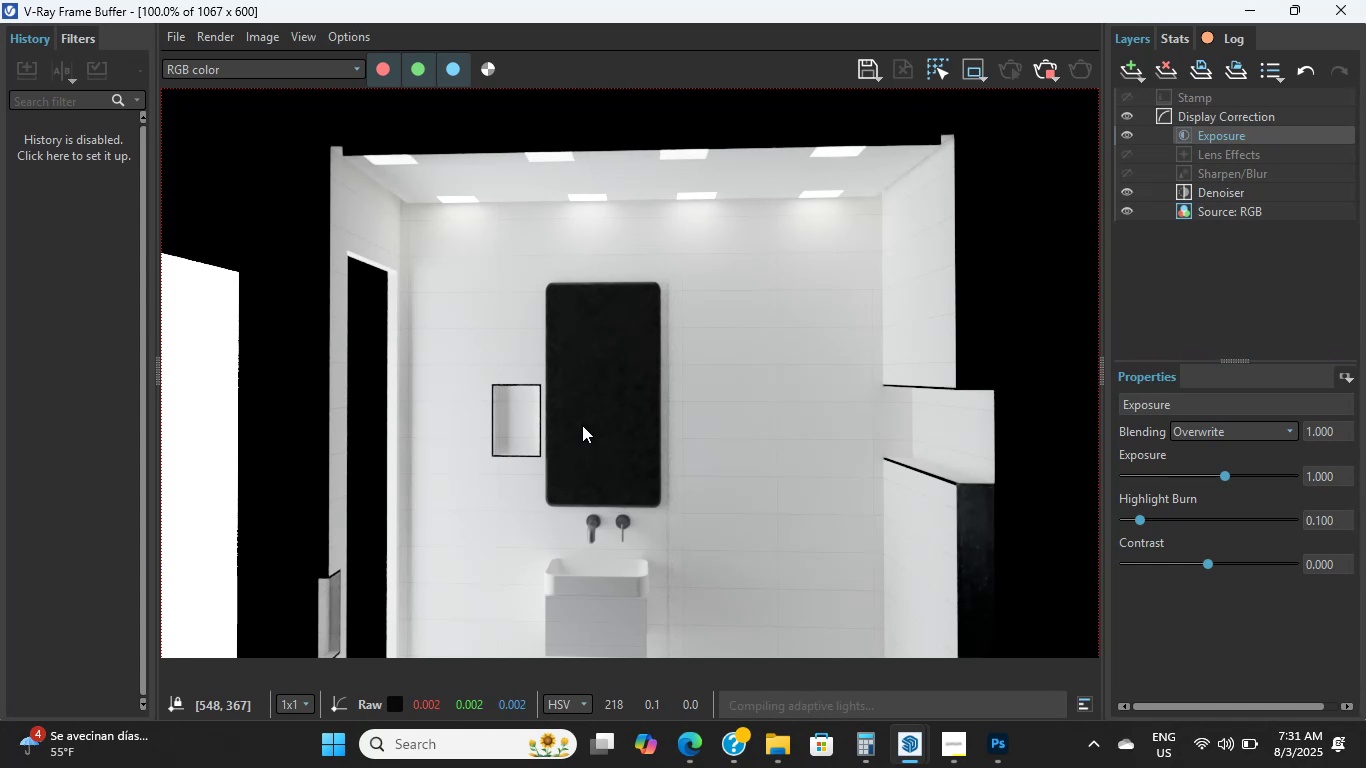 
double_click([582, 425])
 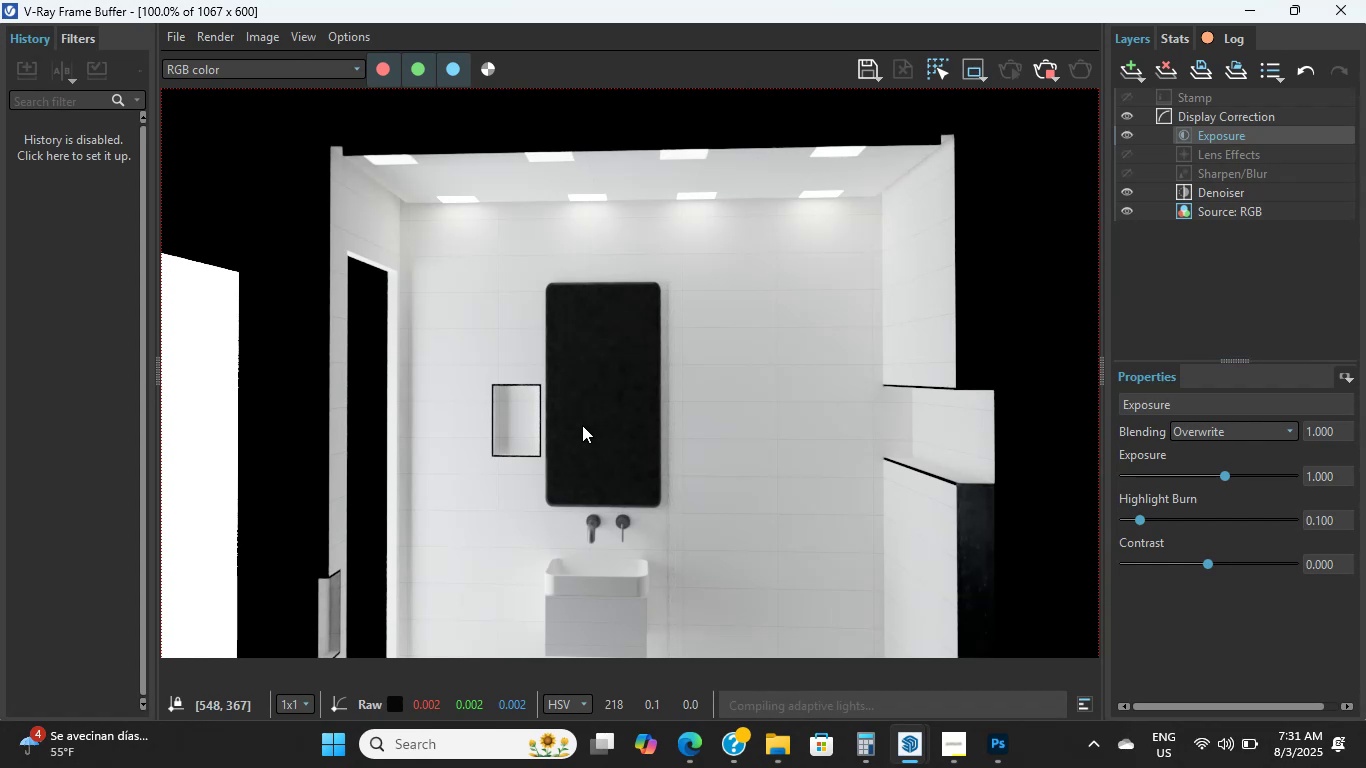 
triple_click([582, 425])
 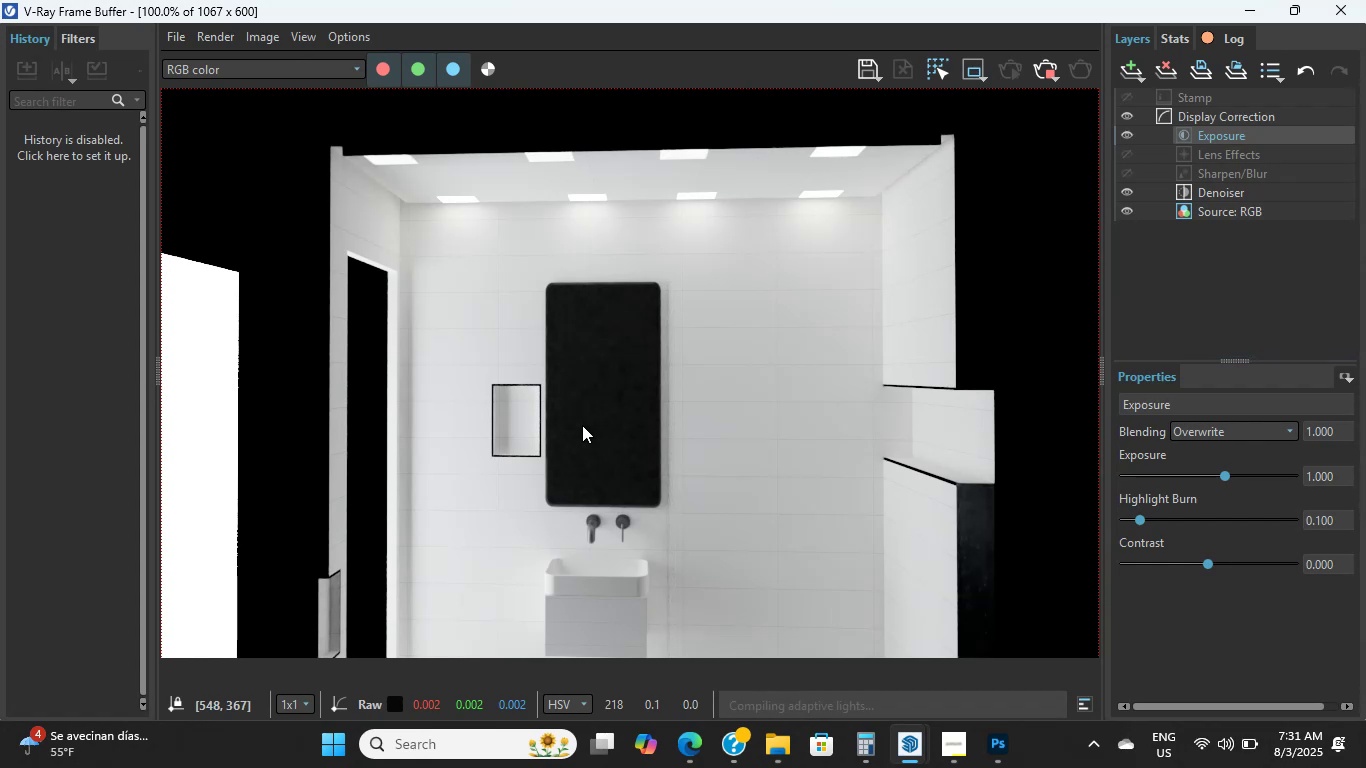 
triple_click([582, 425])
 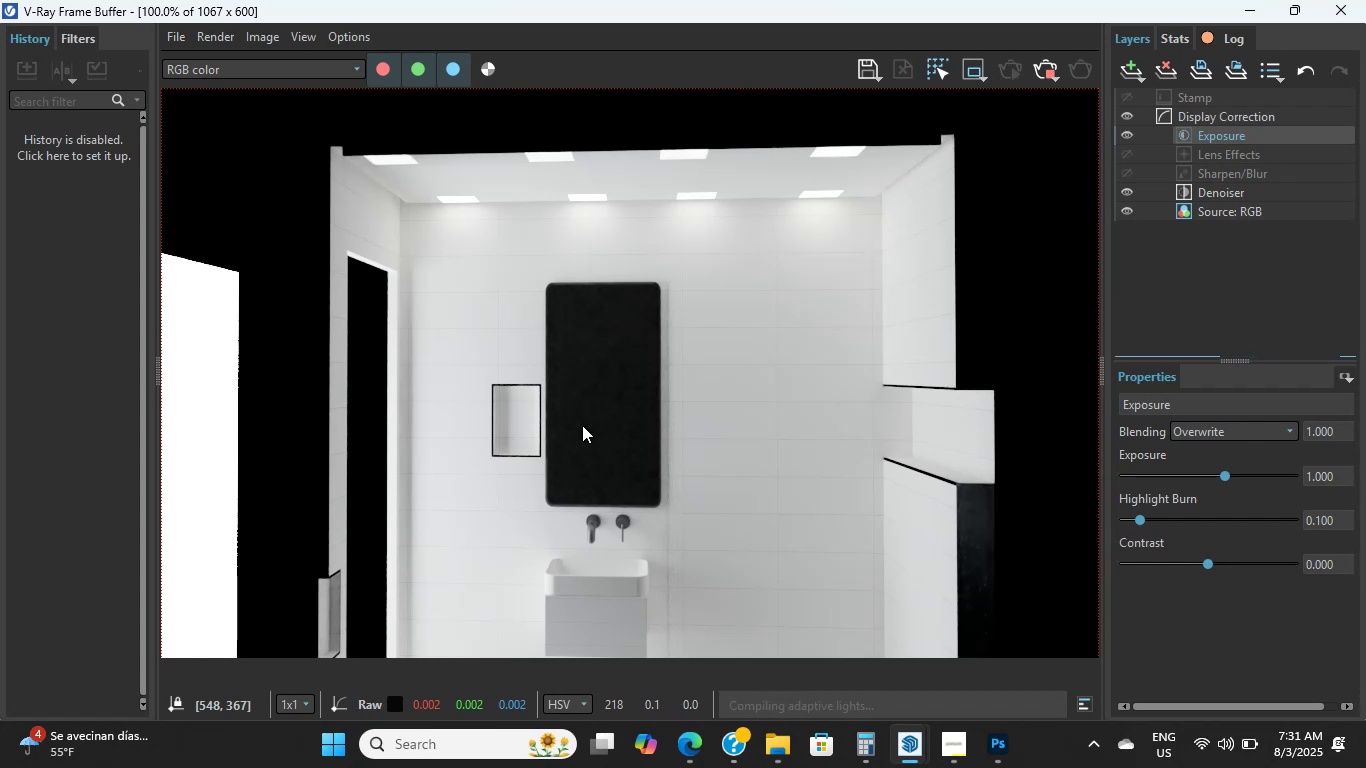 
triple_click([582, 425])
 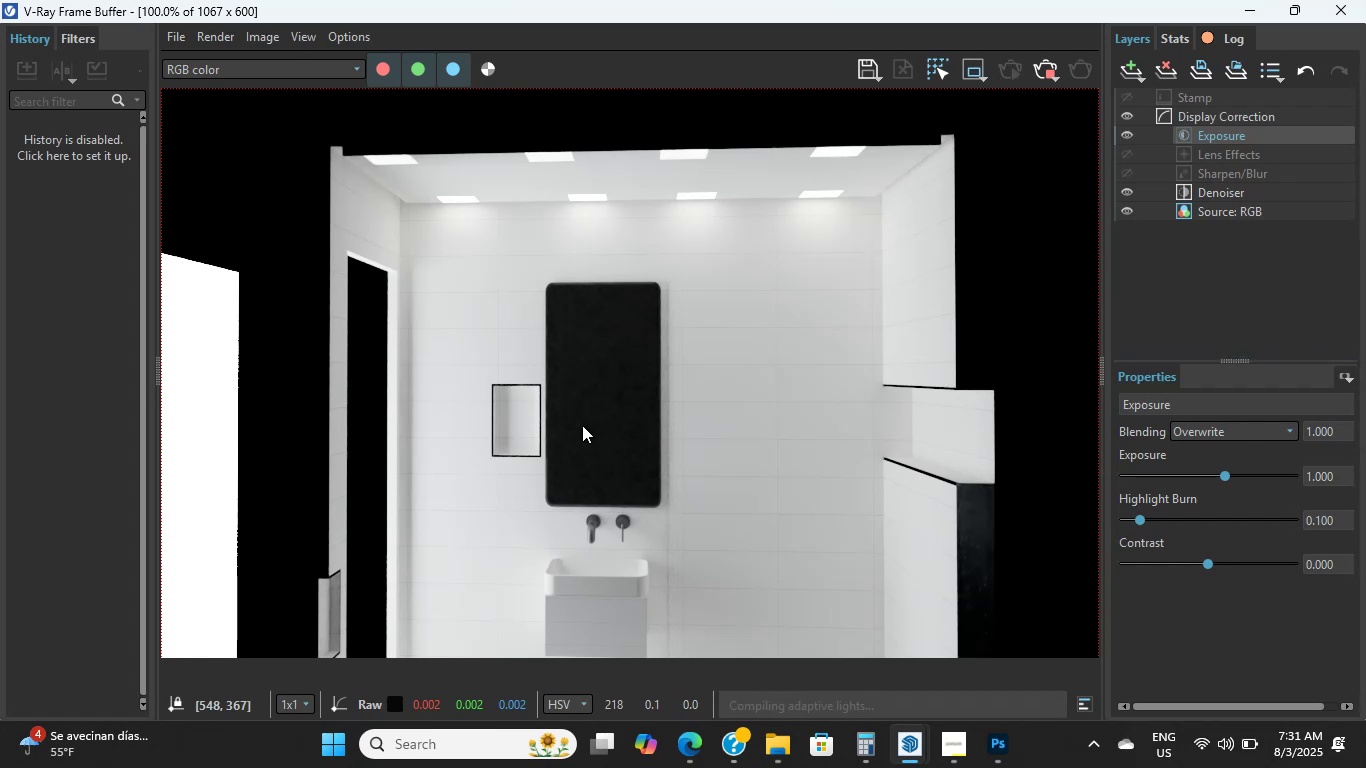 
triple_click([582, 425])
 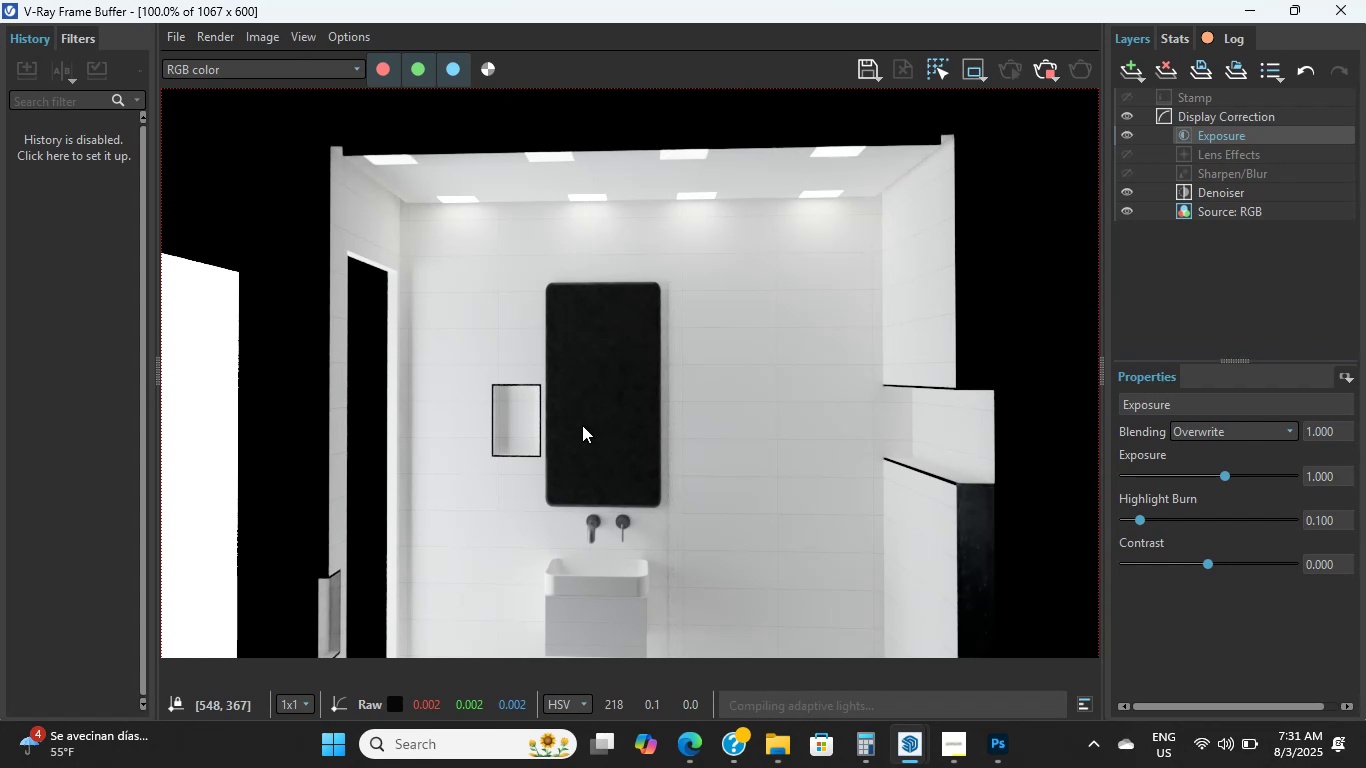 
triple_click([582, 425])
 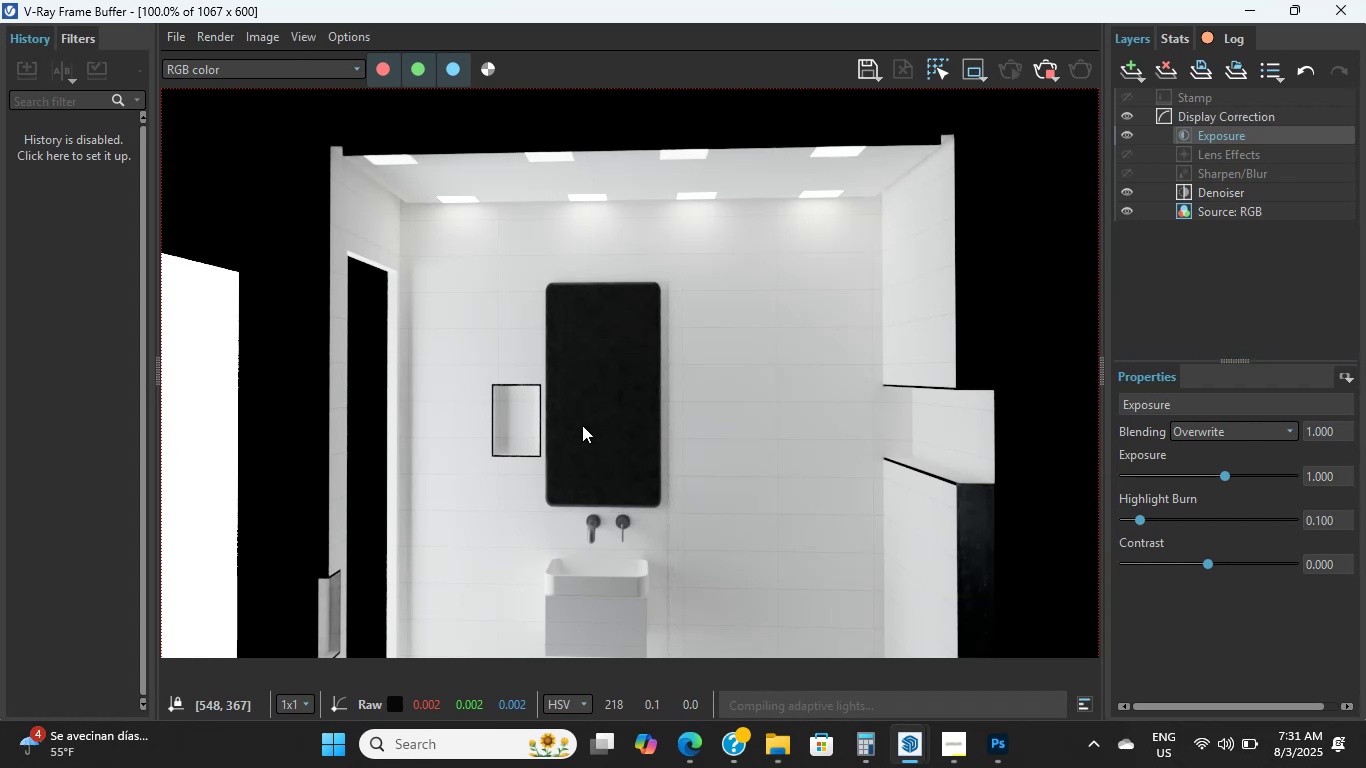 
triple_click([582, 425])
 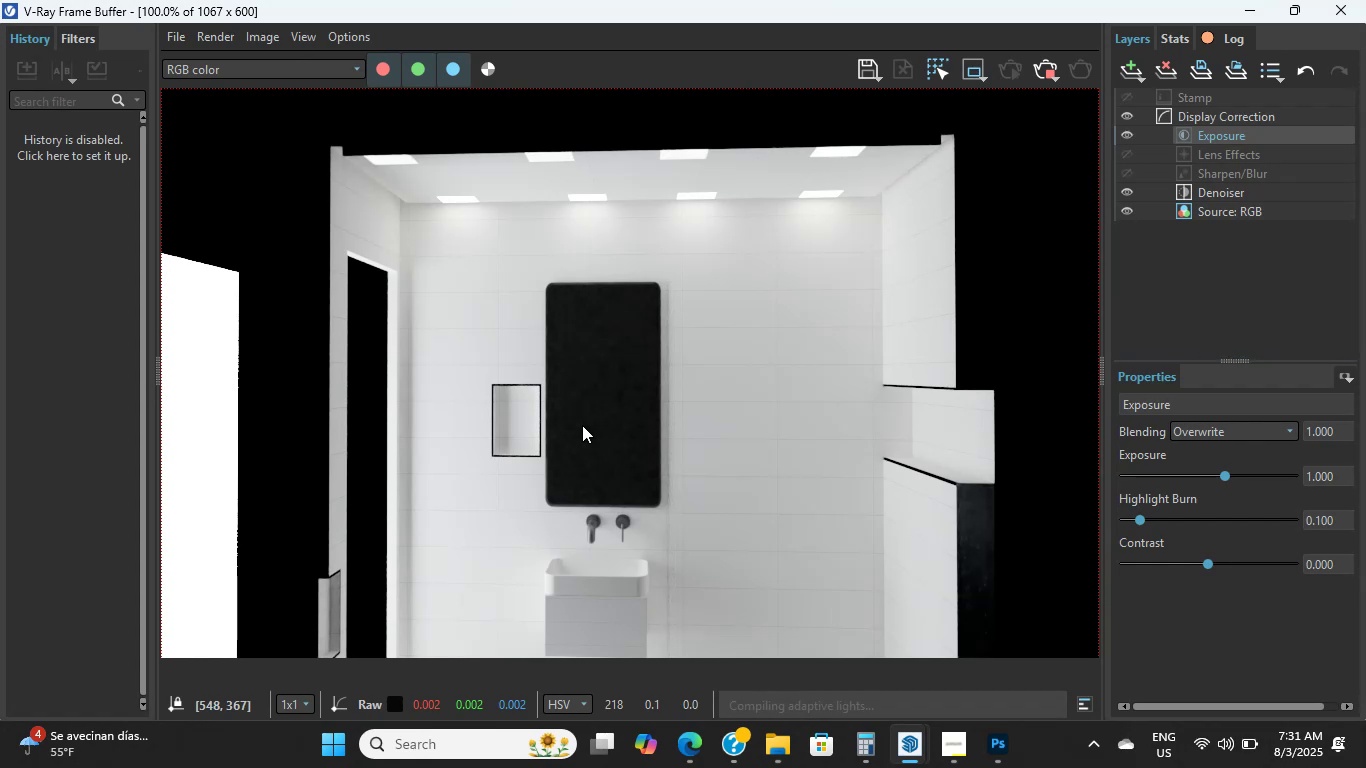 
triple_click([582, 425])
 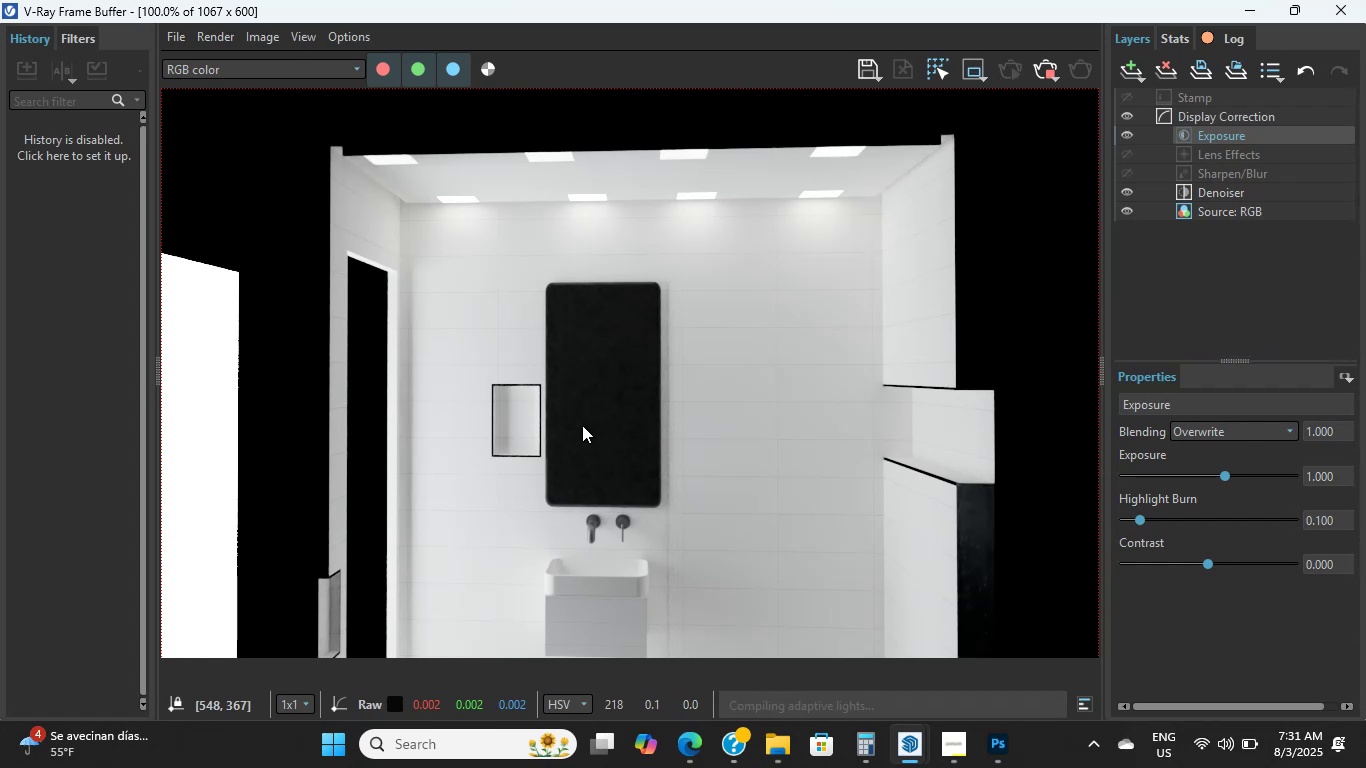 
left_click_drag(start_coordinate=[582, 425], to_coordinate=[578, 434])
 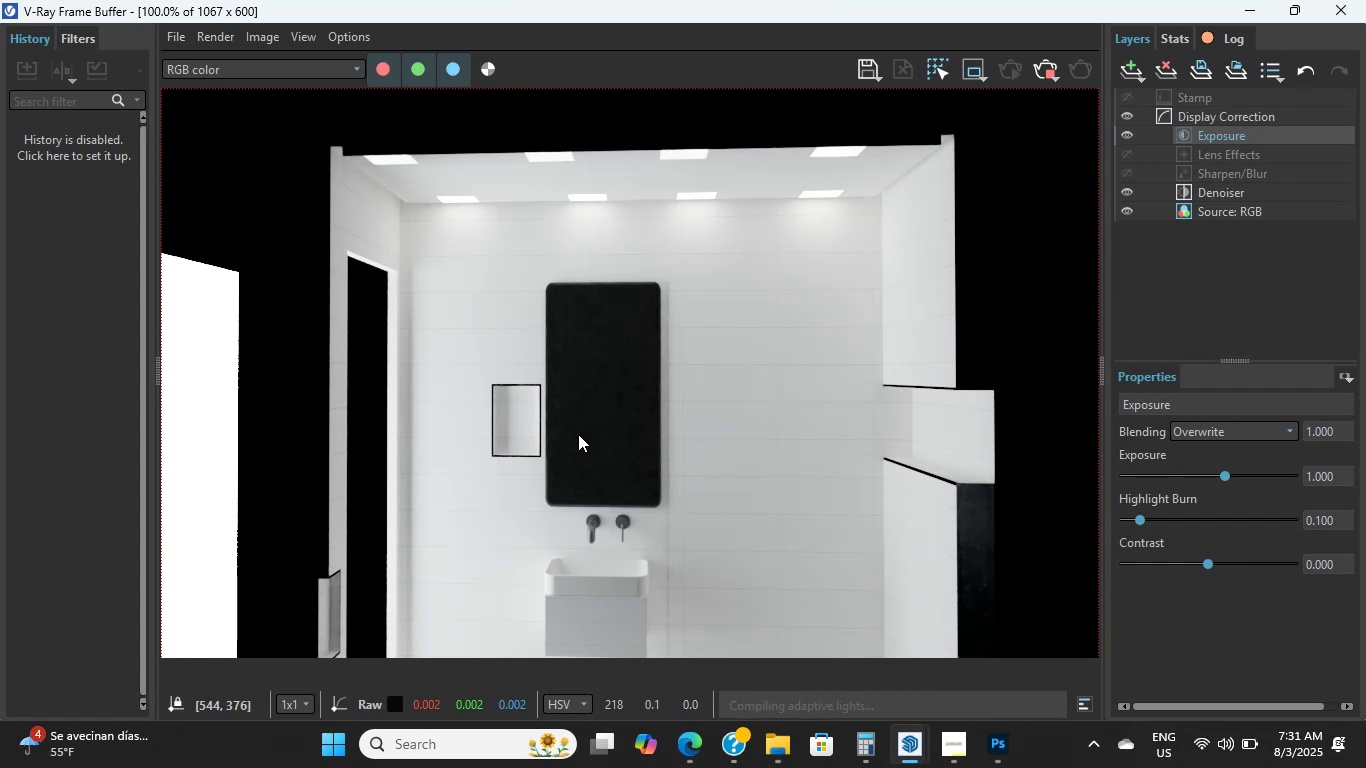 
double_click([578, 434])
 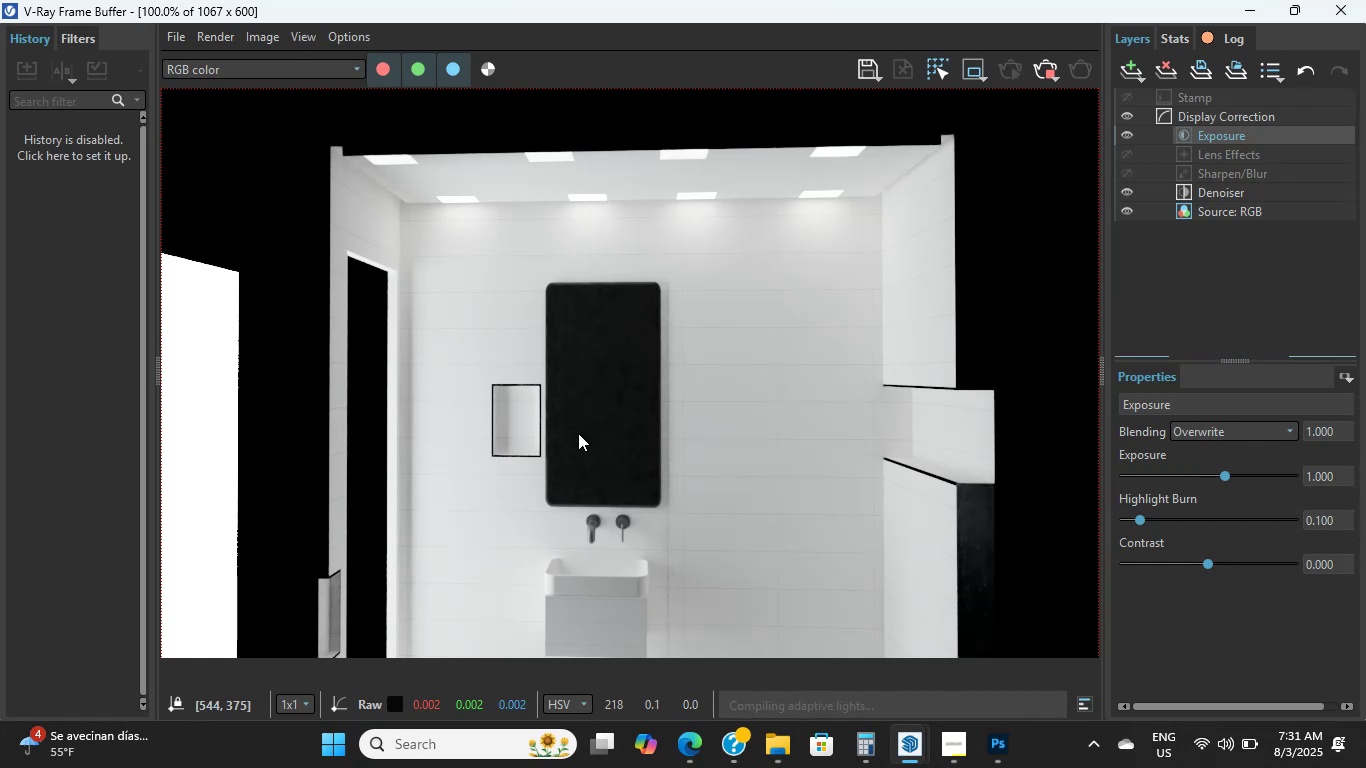 
scroll: coordinate [578, 433], scroll_direction: up, amount: 2.0
 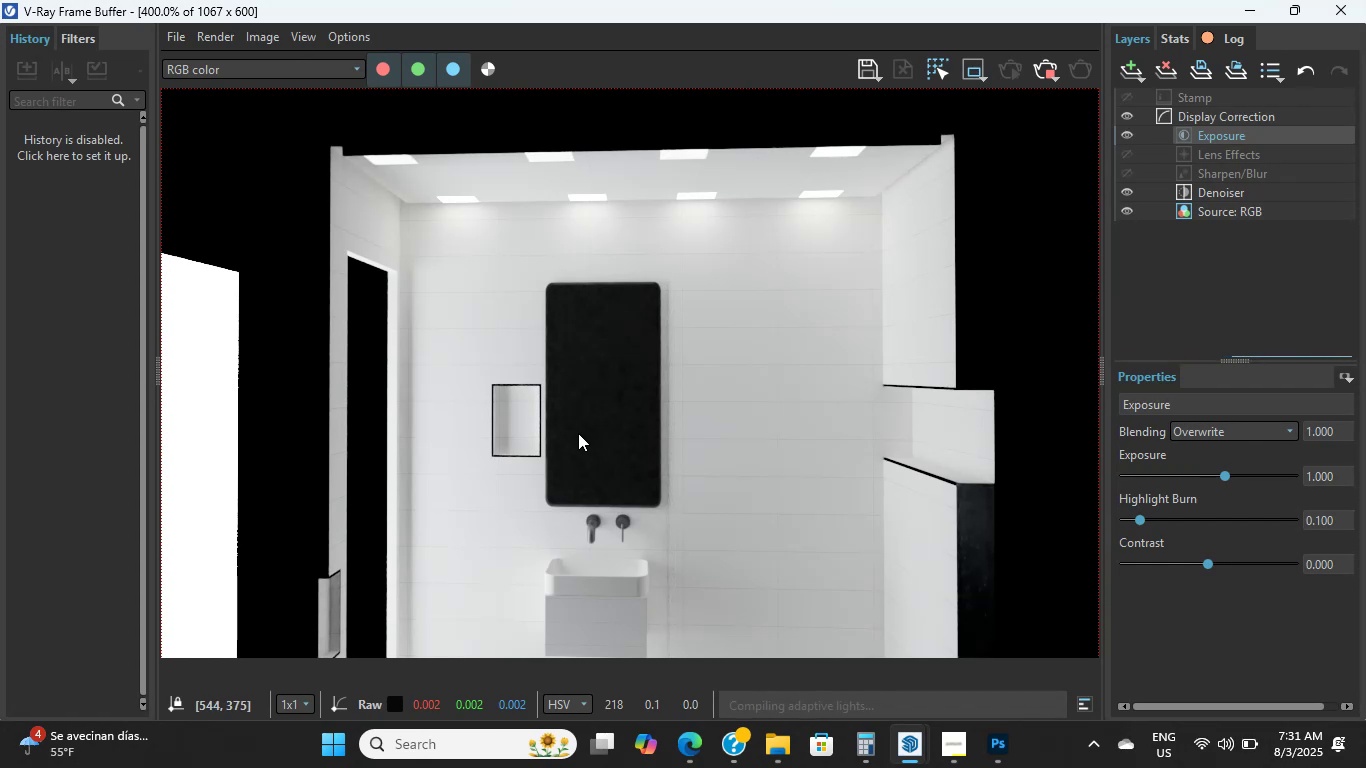 
double_click([578, 433])
 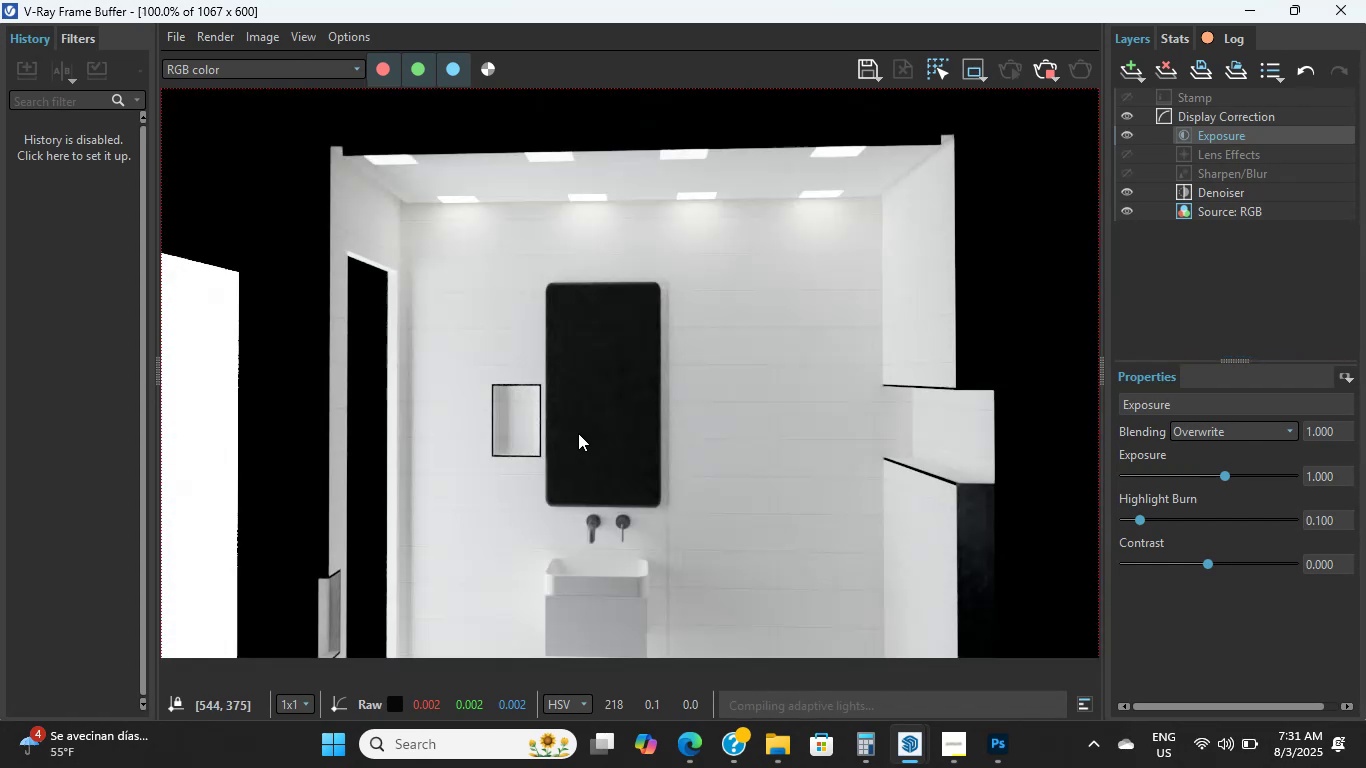 
triple_click([578, 433])
 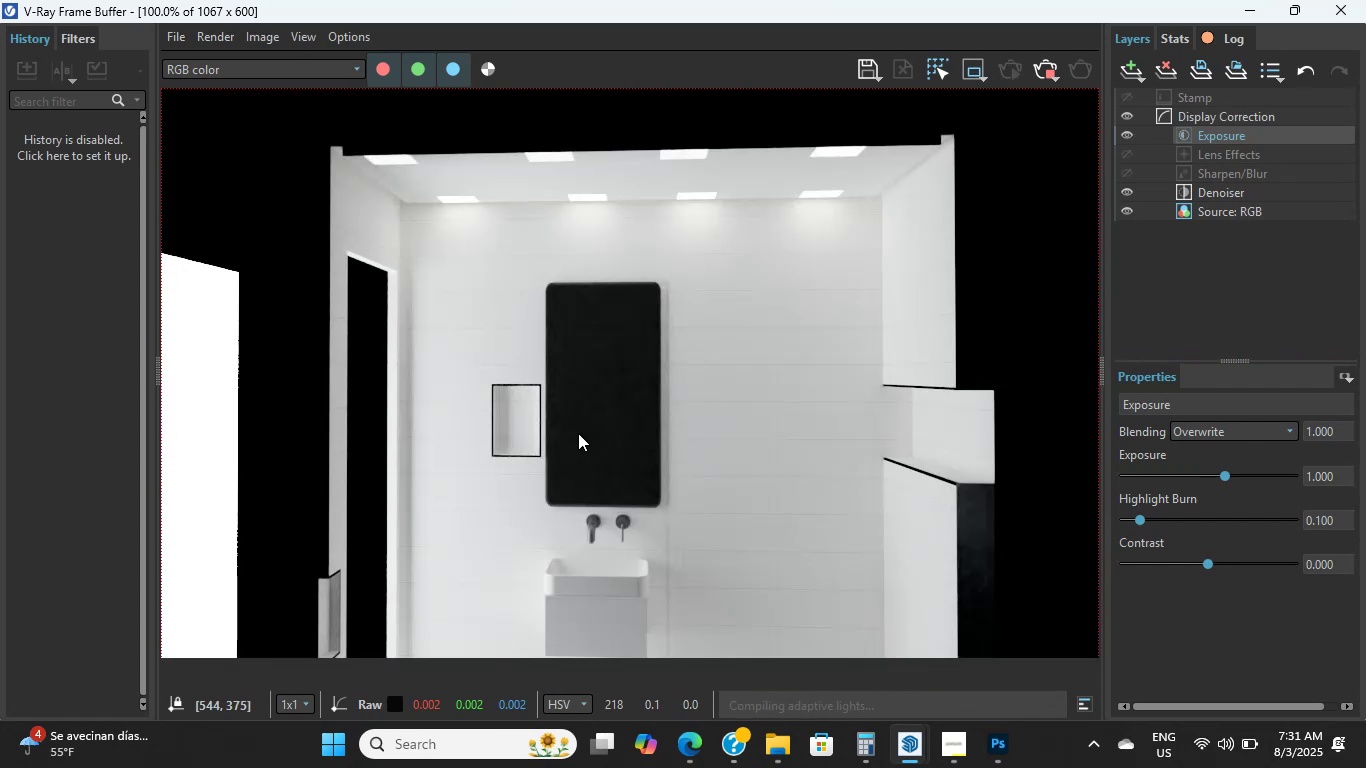 
scroll: coordinate [578, 433], scroll_direction: down, amount: 1.0
 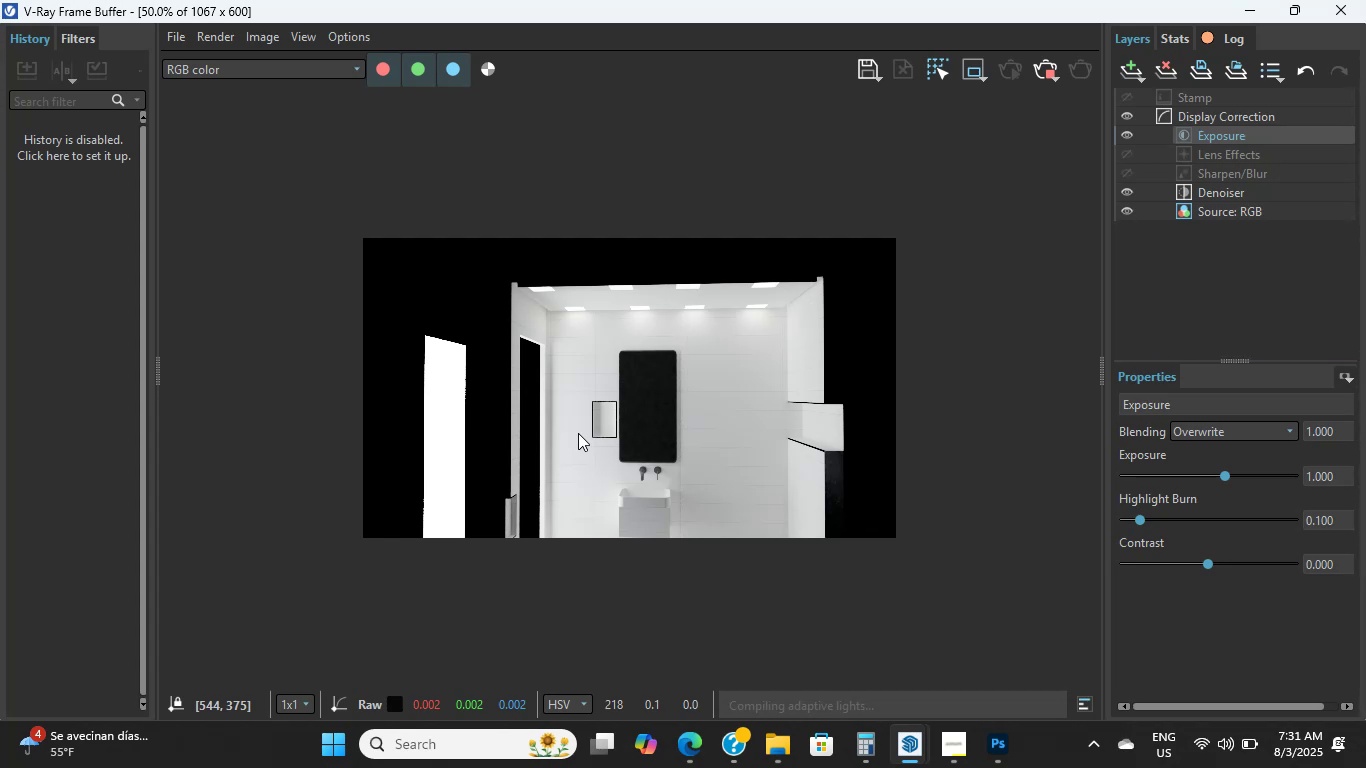 
wait(7.09)
 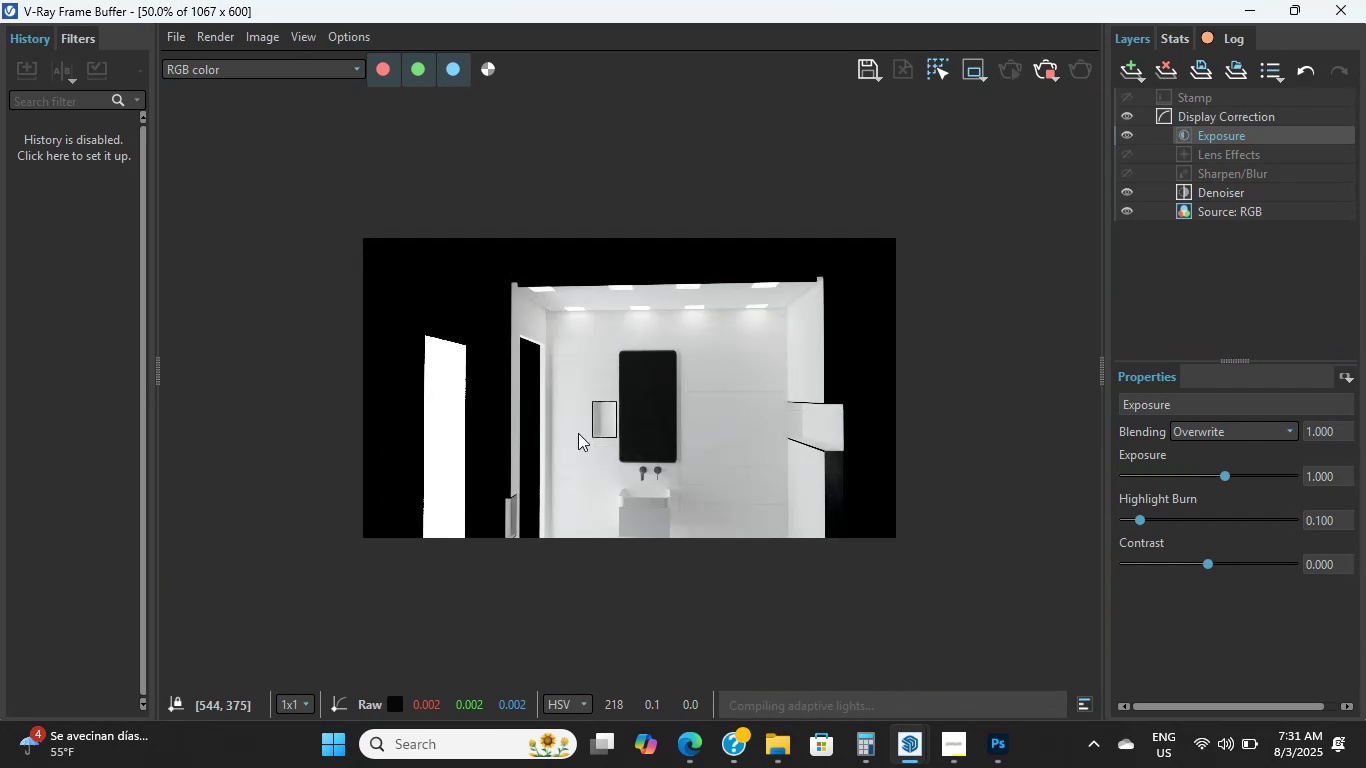 
double_click([578, 433])
 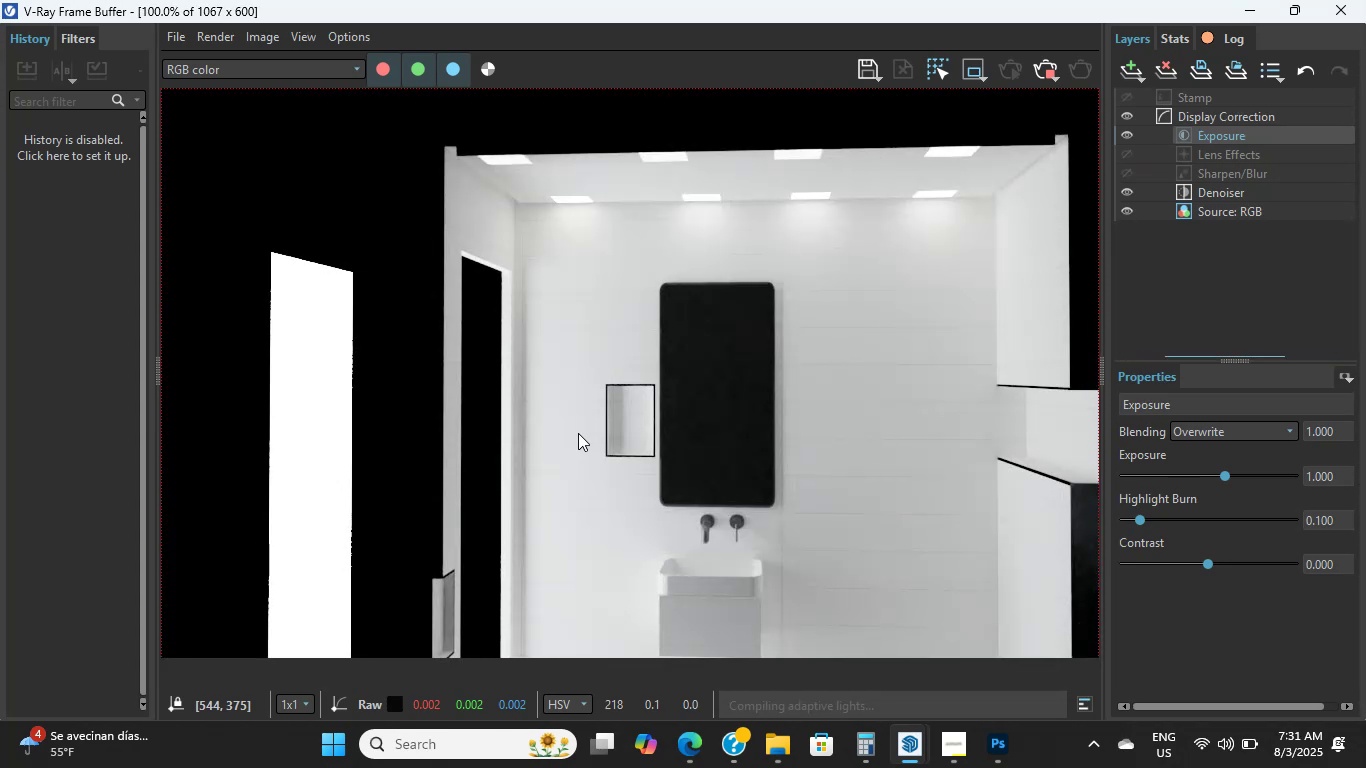 
left_click_drag(start_coordinate=[568, 47], to_coordinate=[472, 229])
 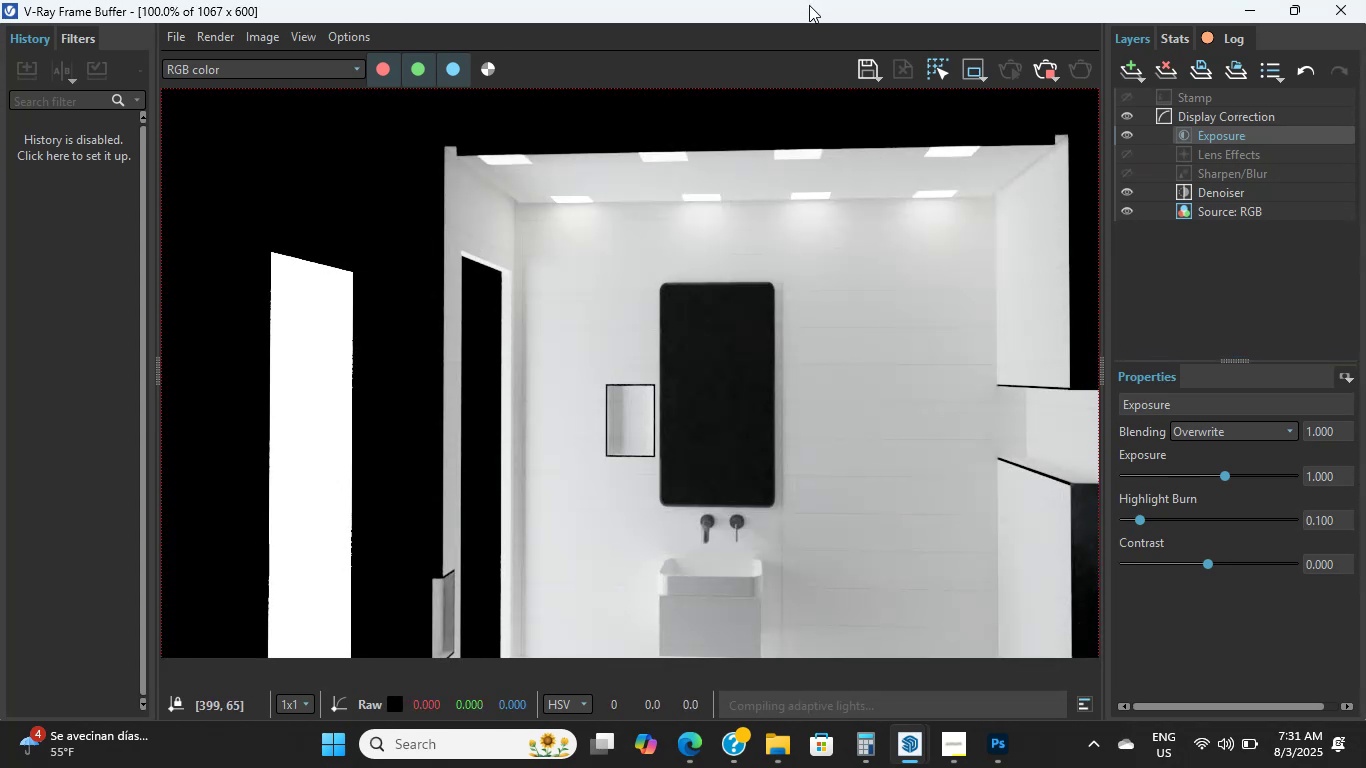 
left_click_drag(start_coordinate=[799, 20], to_coordinate=[715, 368])
 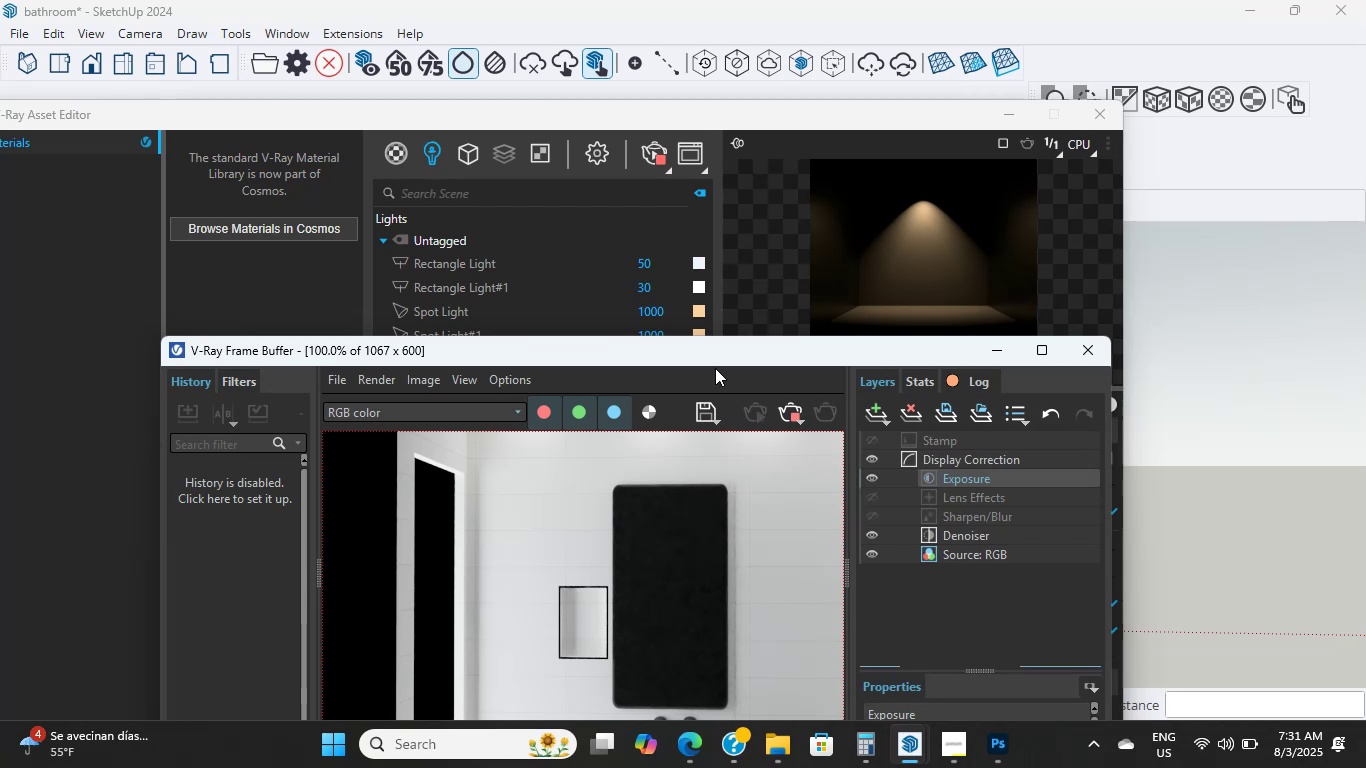 
wait(20.71)
 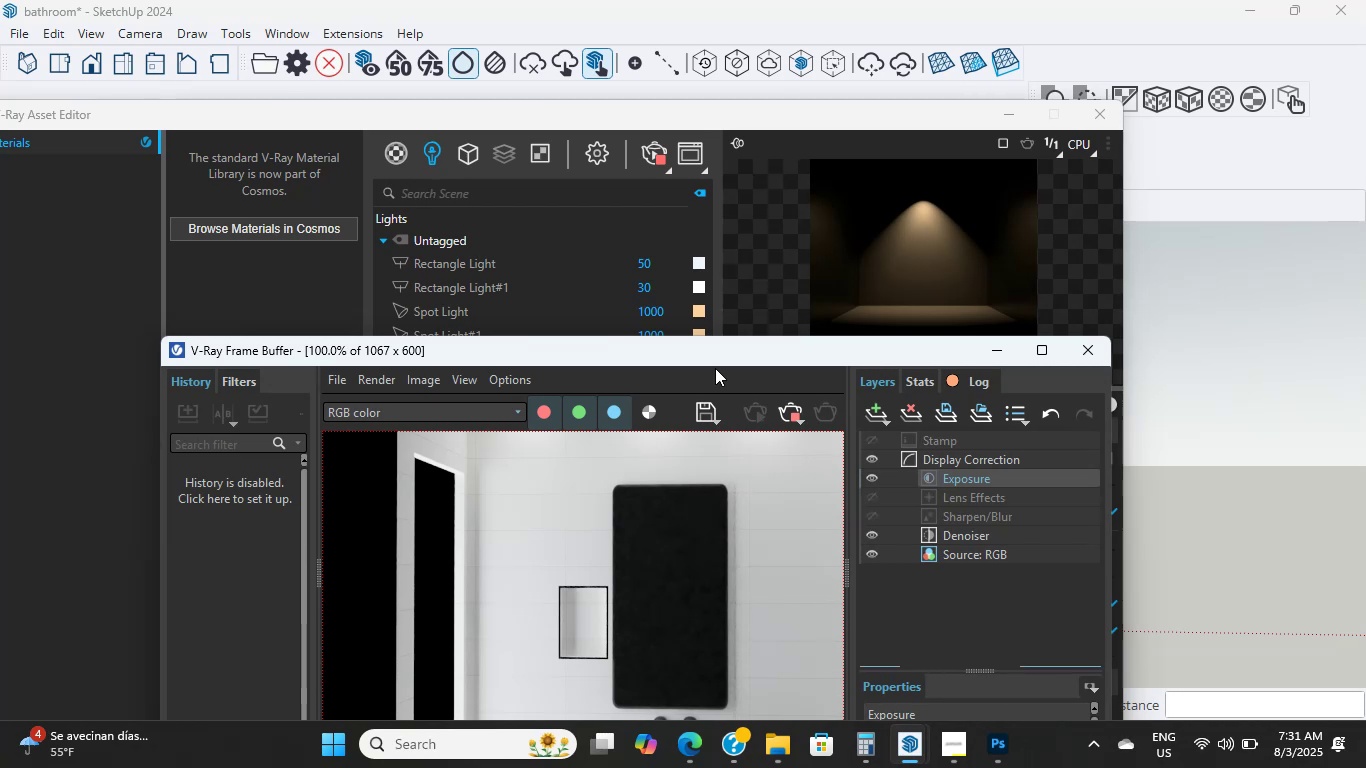 
scroll: coordinate [537, 611], scroll_direction: none, amount: 0.0
 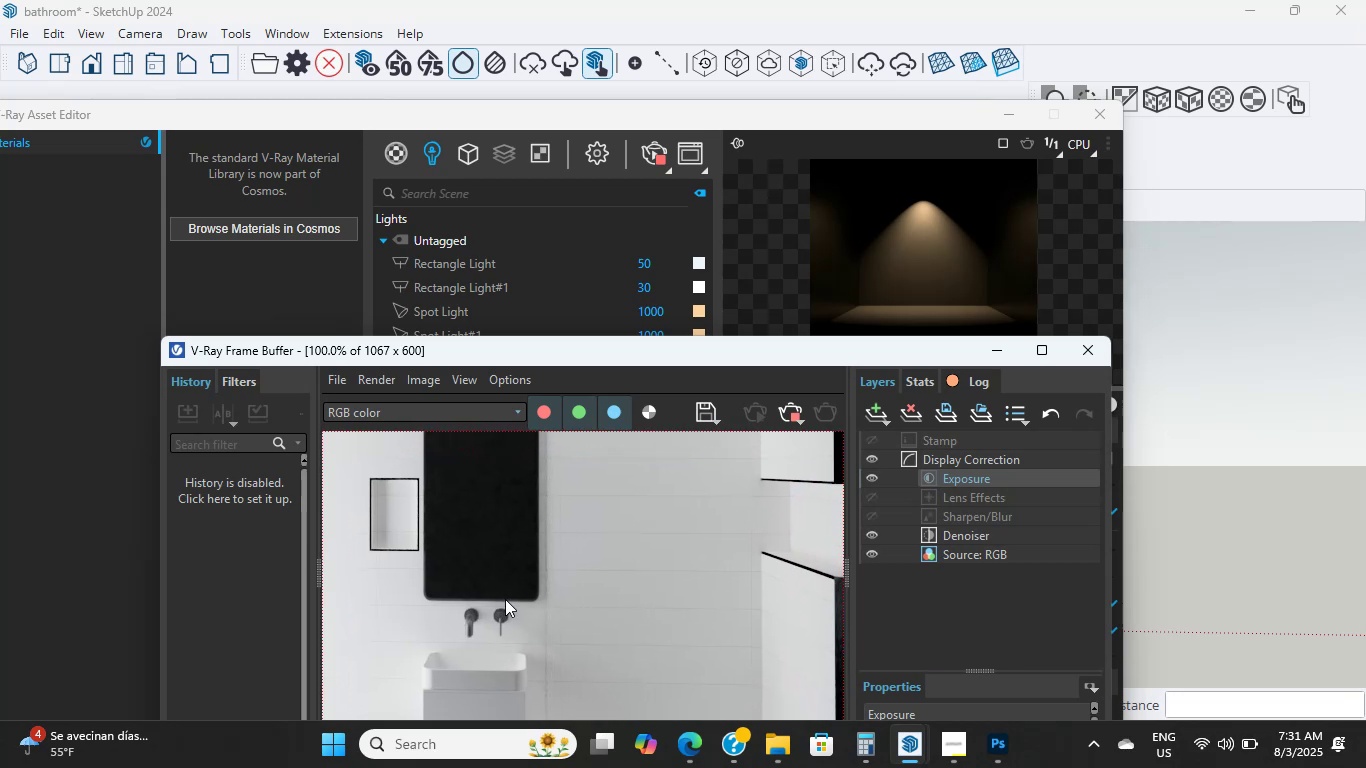 
wait(10.26)
 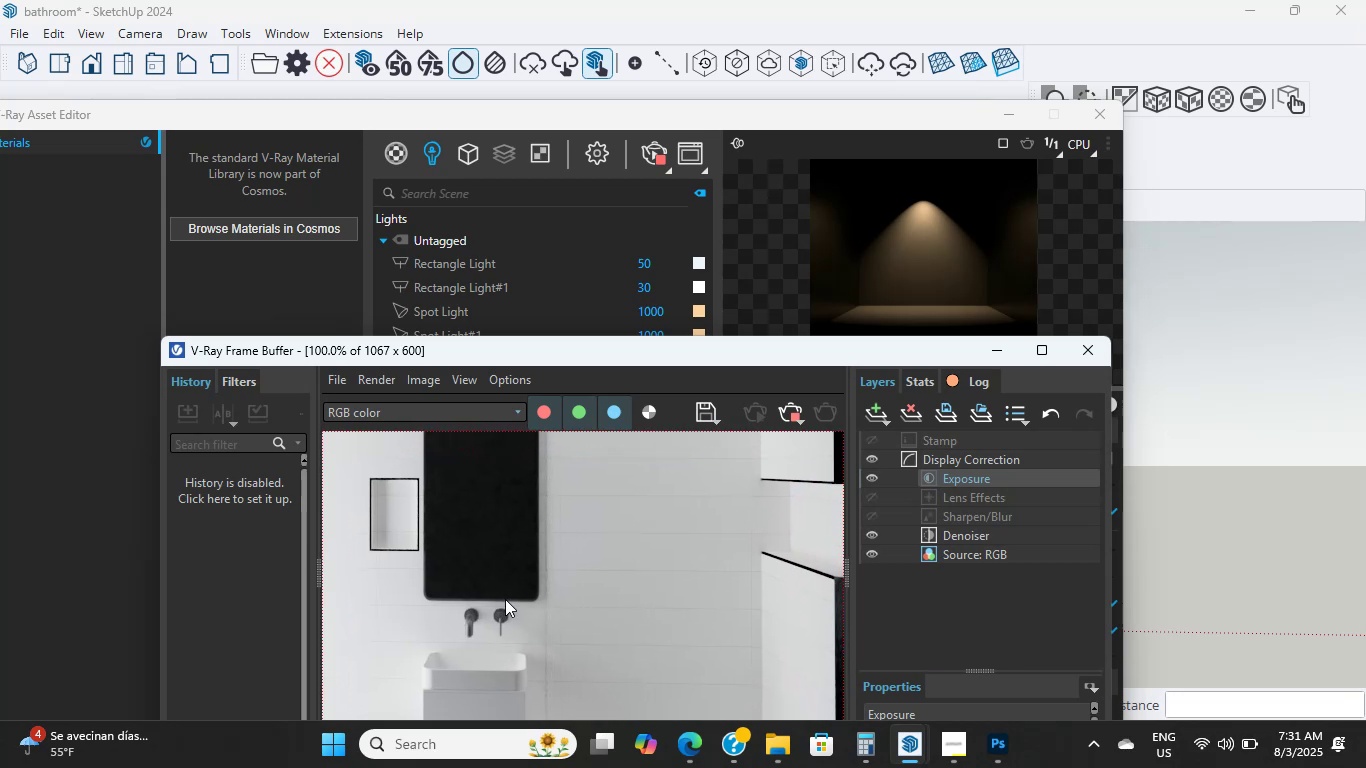 
scroll: coordinate [599, 0], scroll_direction: up, amount: 1.0
 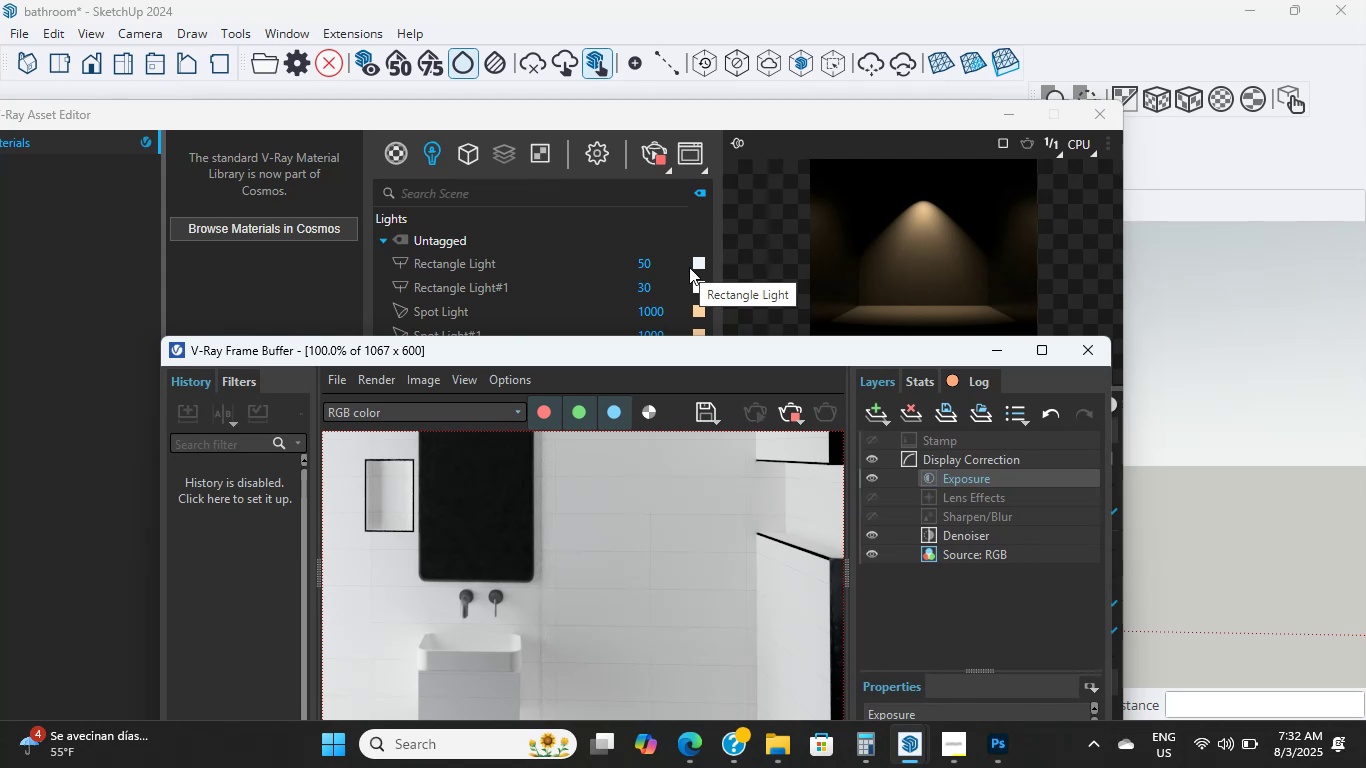 
wait(18.66)
 